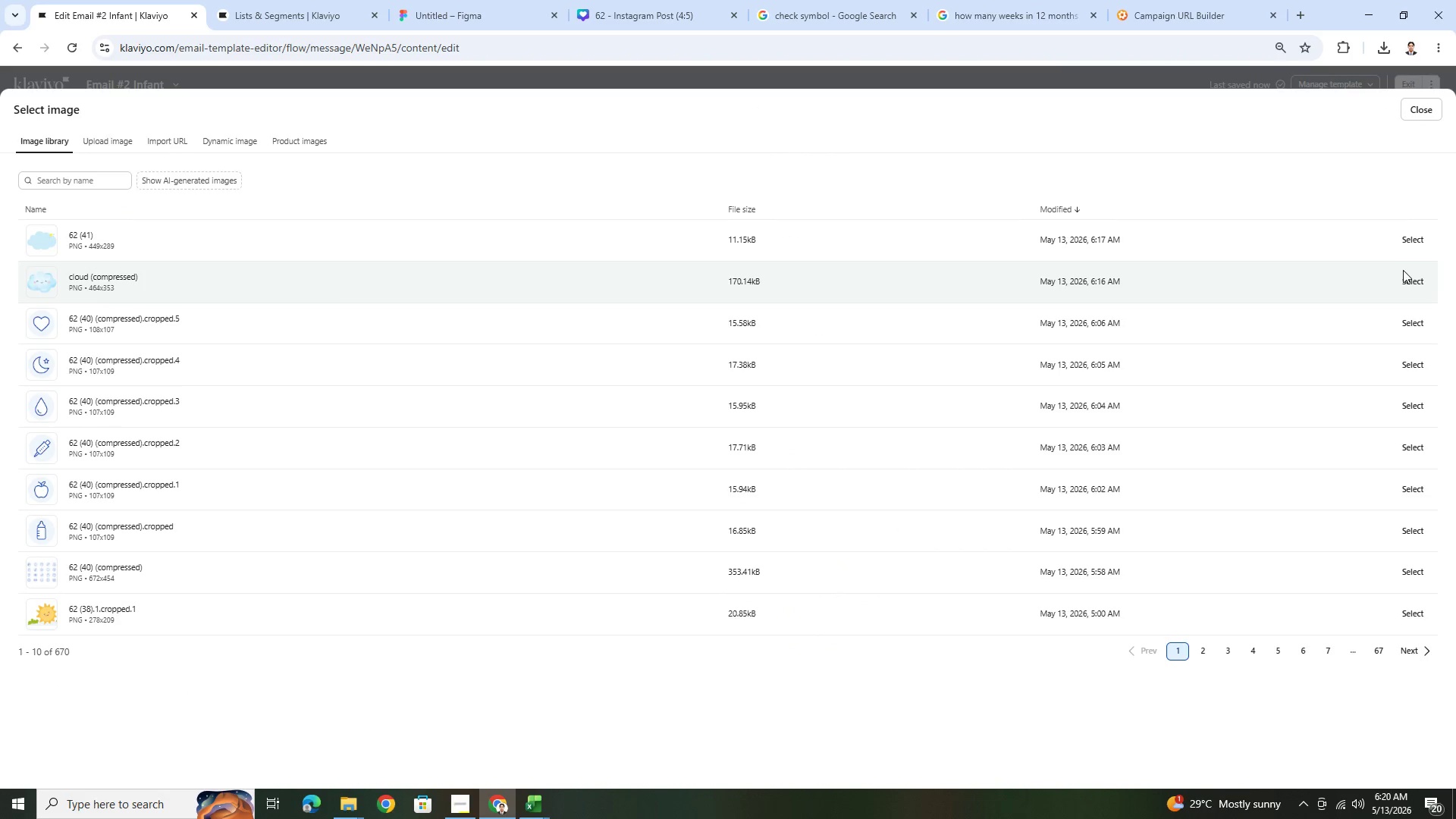 
left_click([1420, 280])
 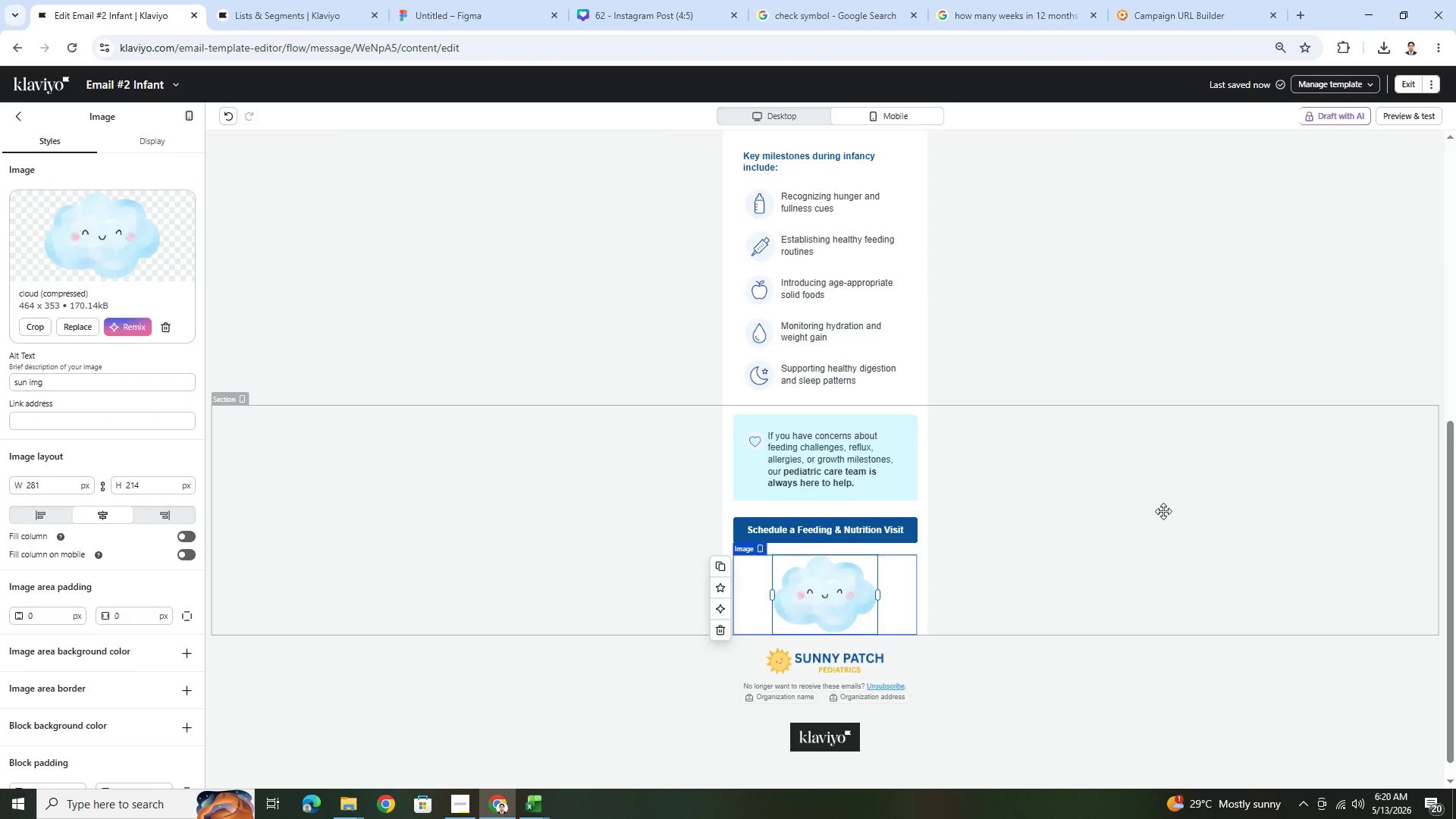 
left_click([1194, 592])
 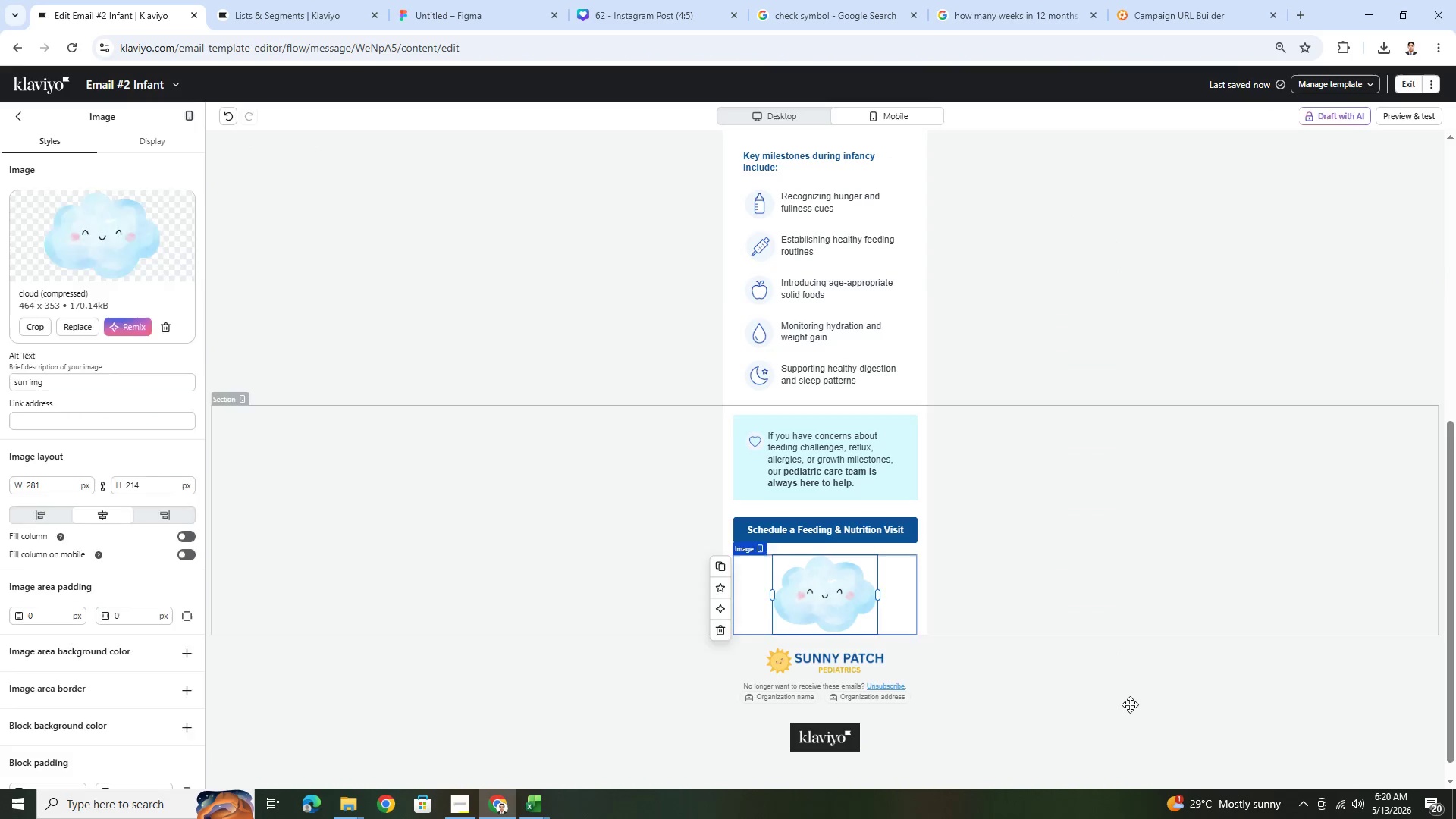 
left_click([1130, 704])
 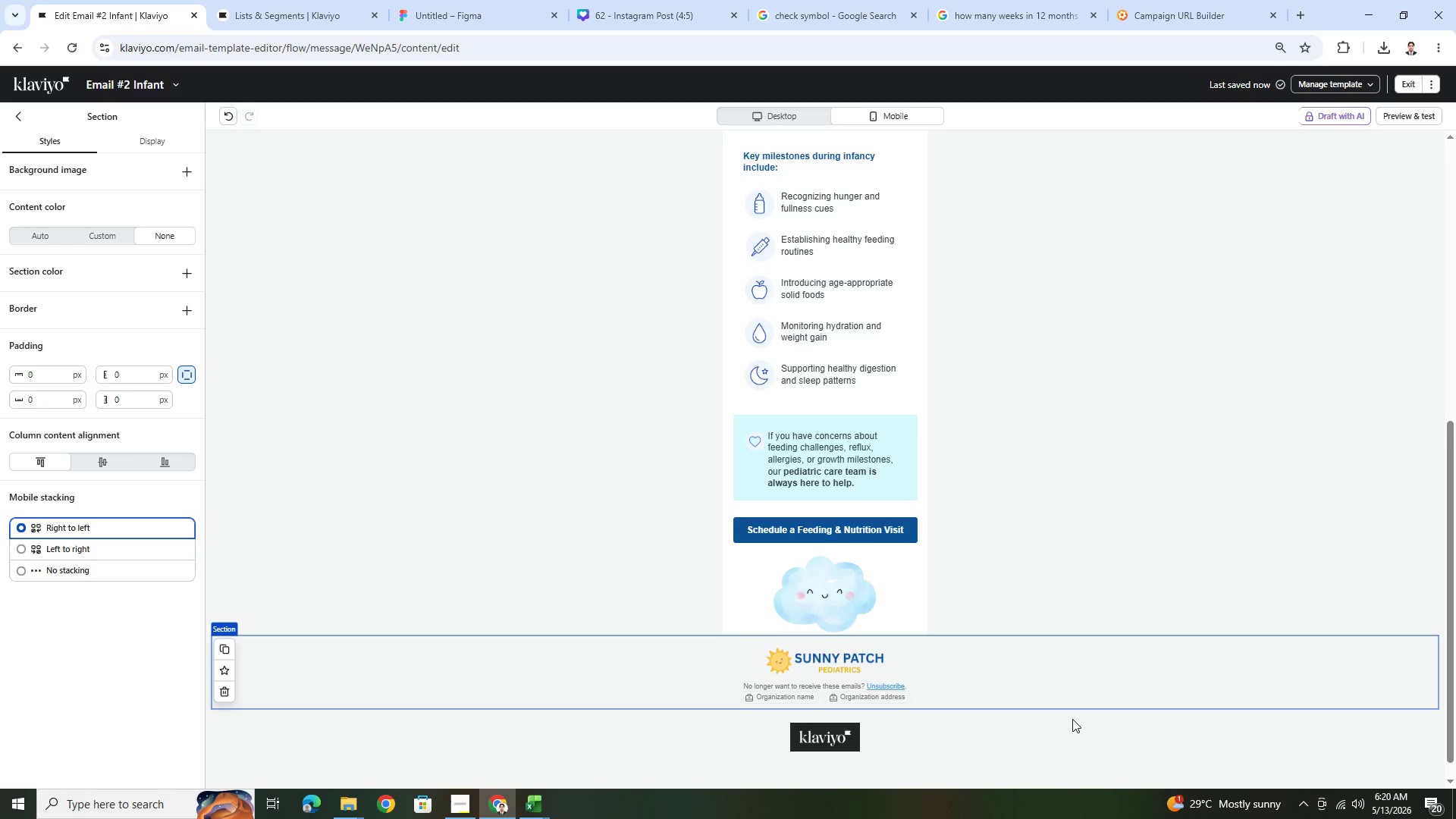 
scroll: coordinate [1062, 683], scroll_direction: up, amount: 3.0
 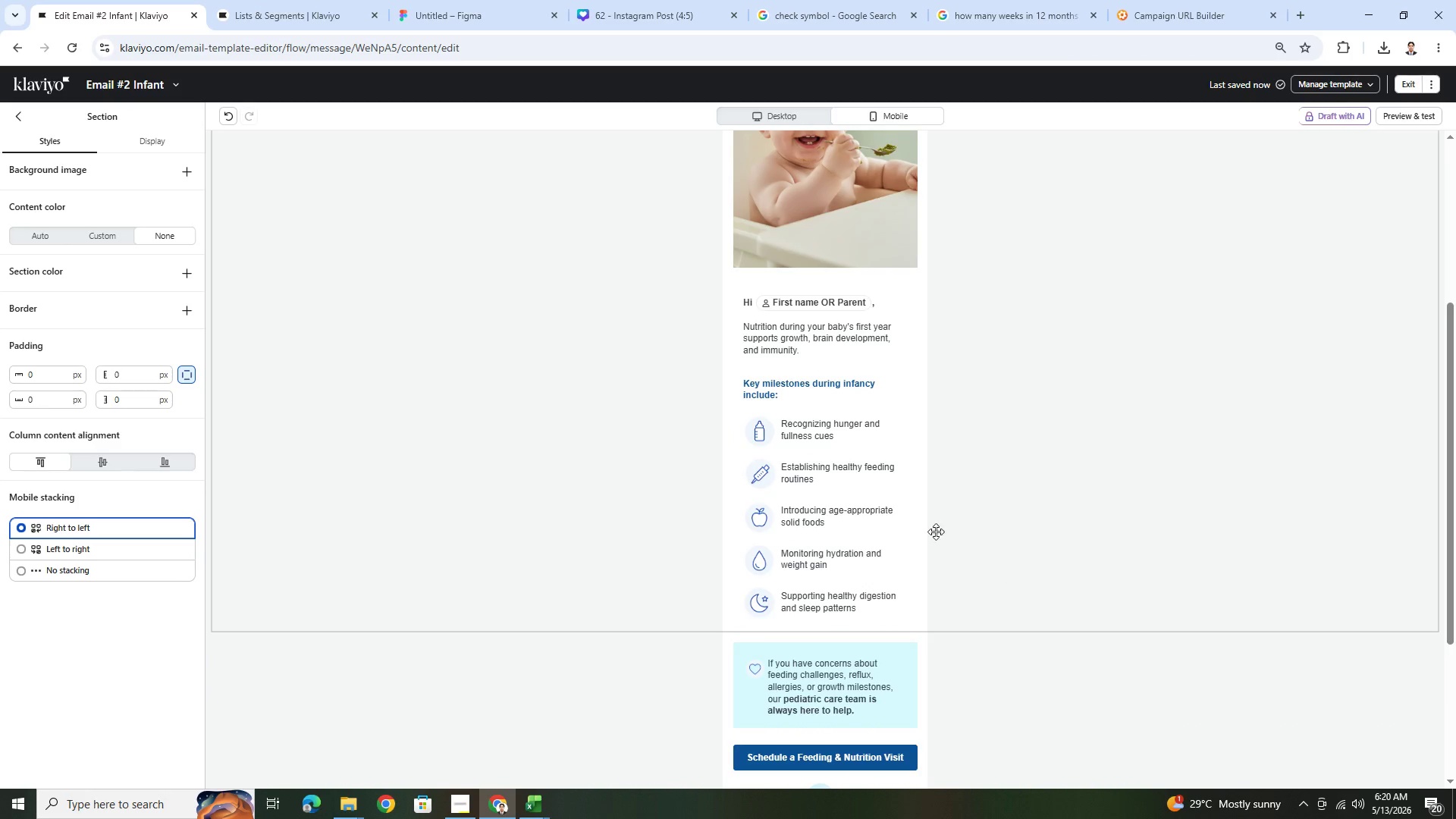 
scroll: coordinate [938, 513], scroll_direction: down, amount: 5.0
 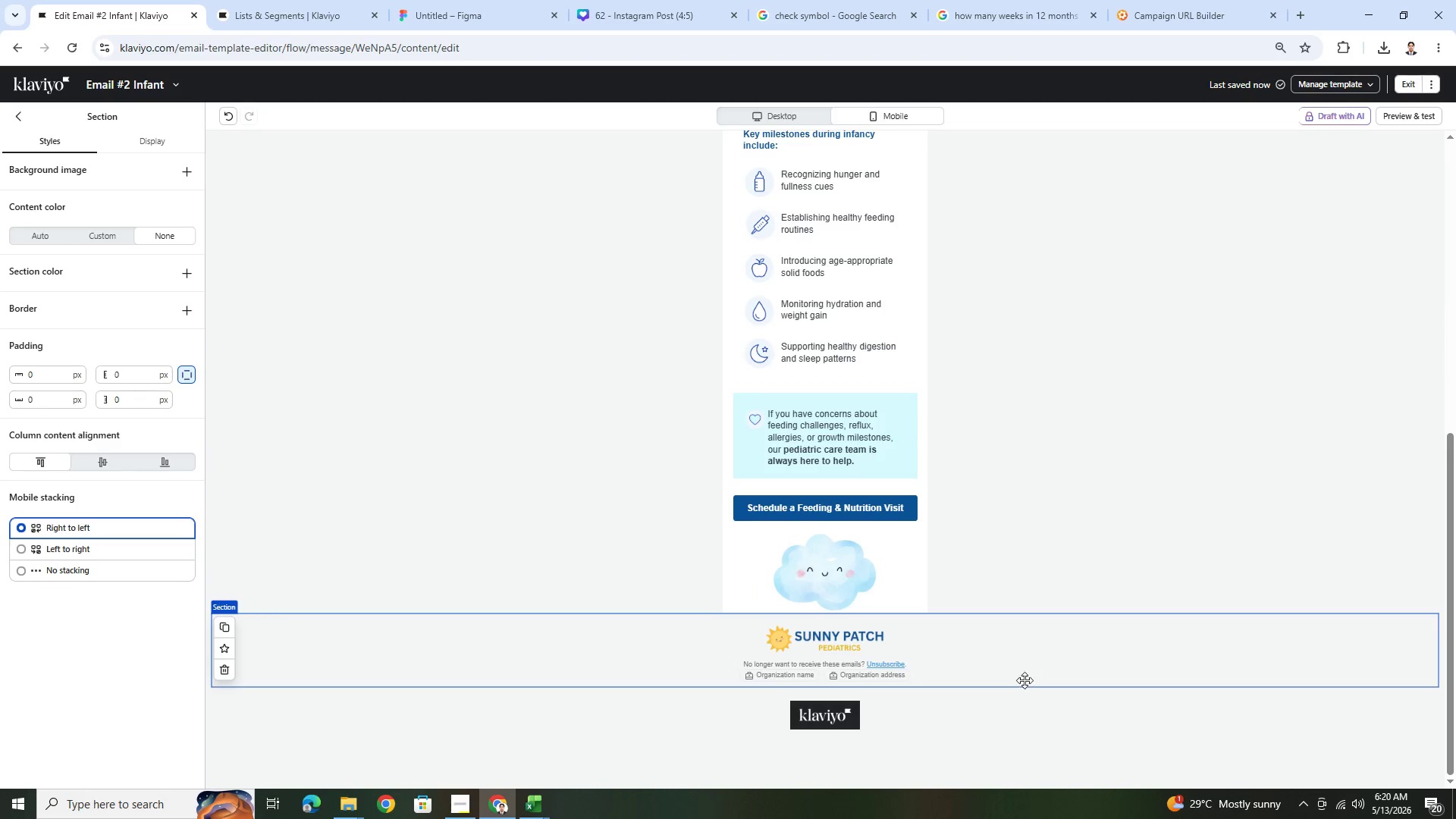 
left_click([1024, 682])
 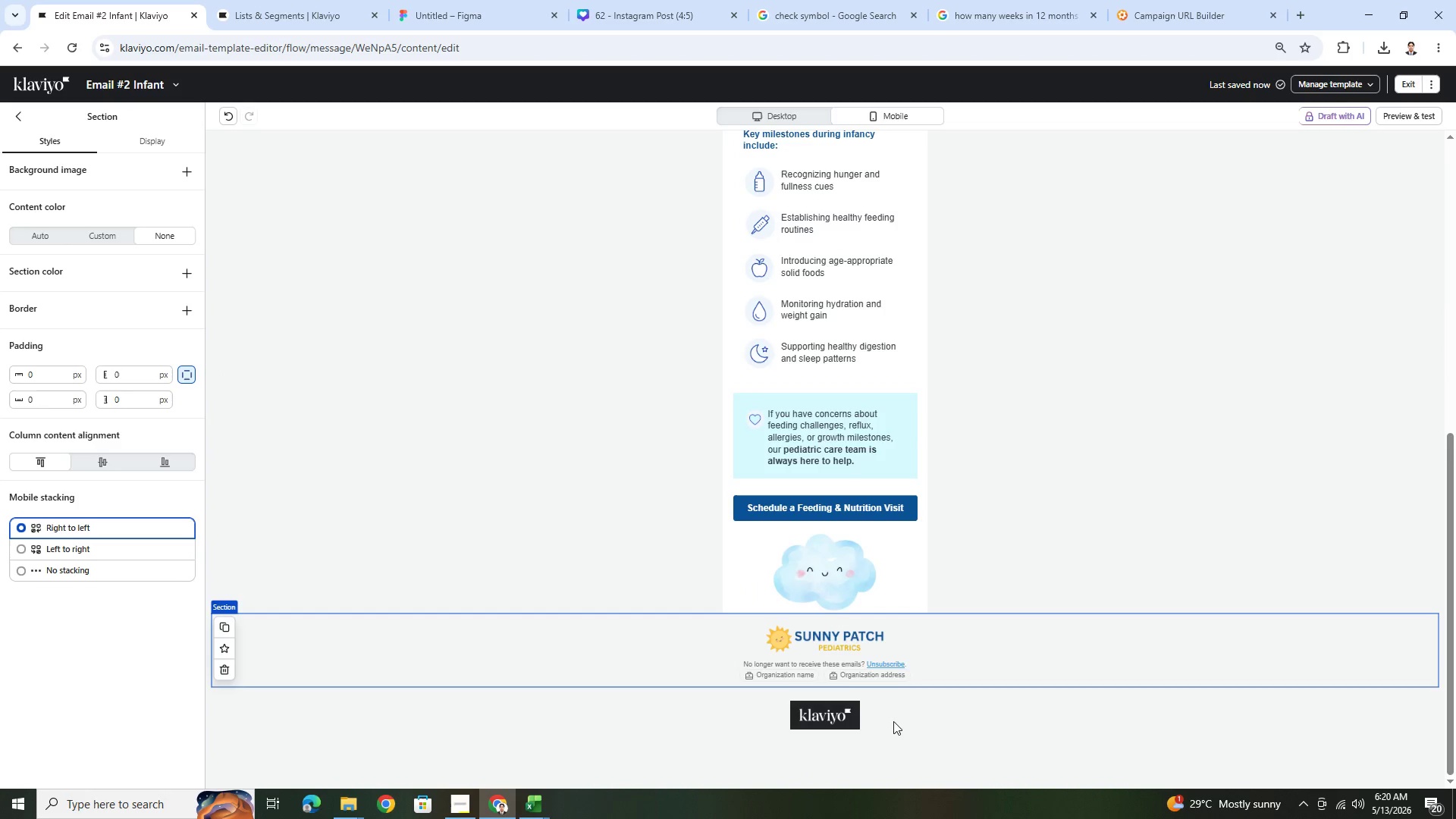 
left_click([809, 670])
 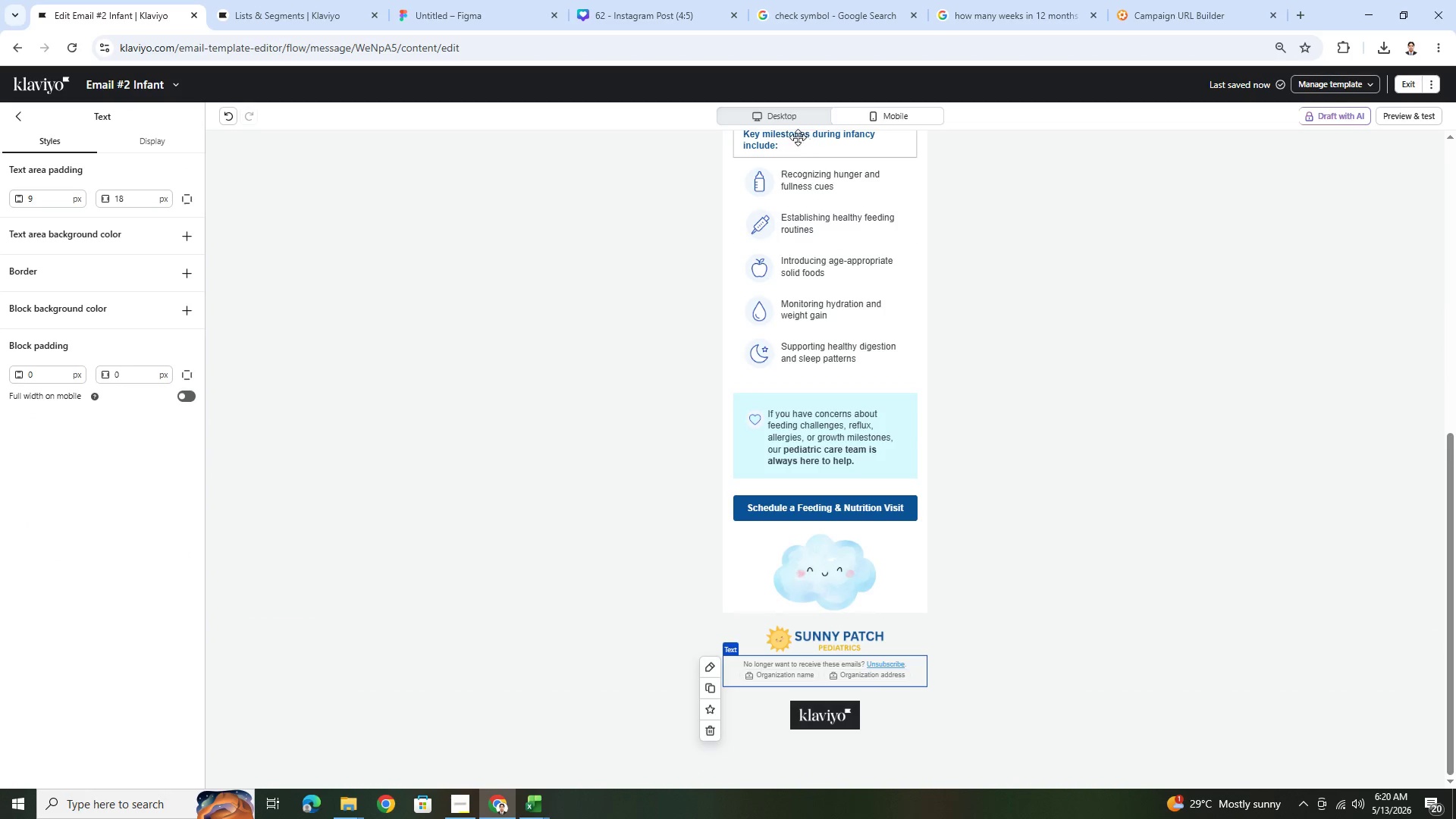 
scroll: coordinate [960, 328], scroll_direction: up, amount: 4.0
 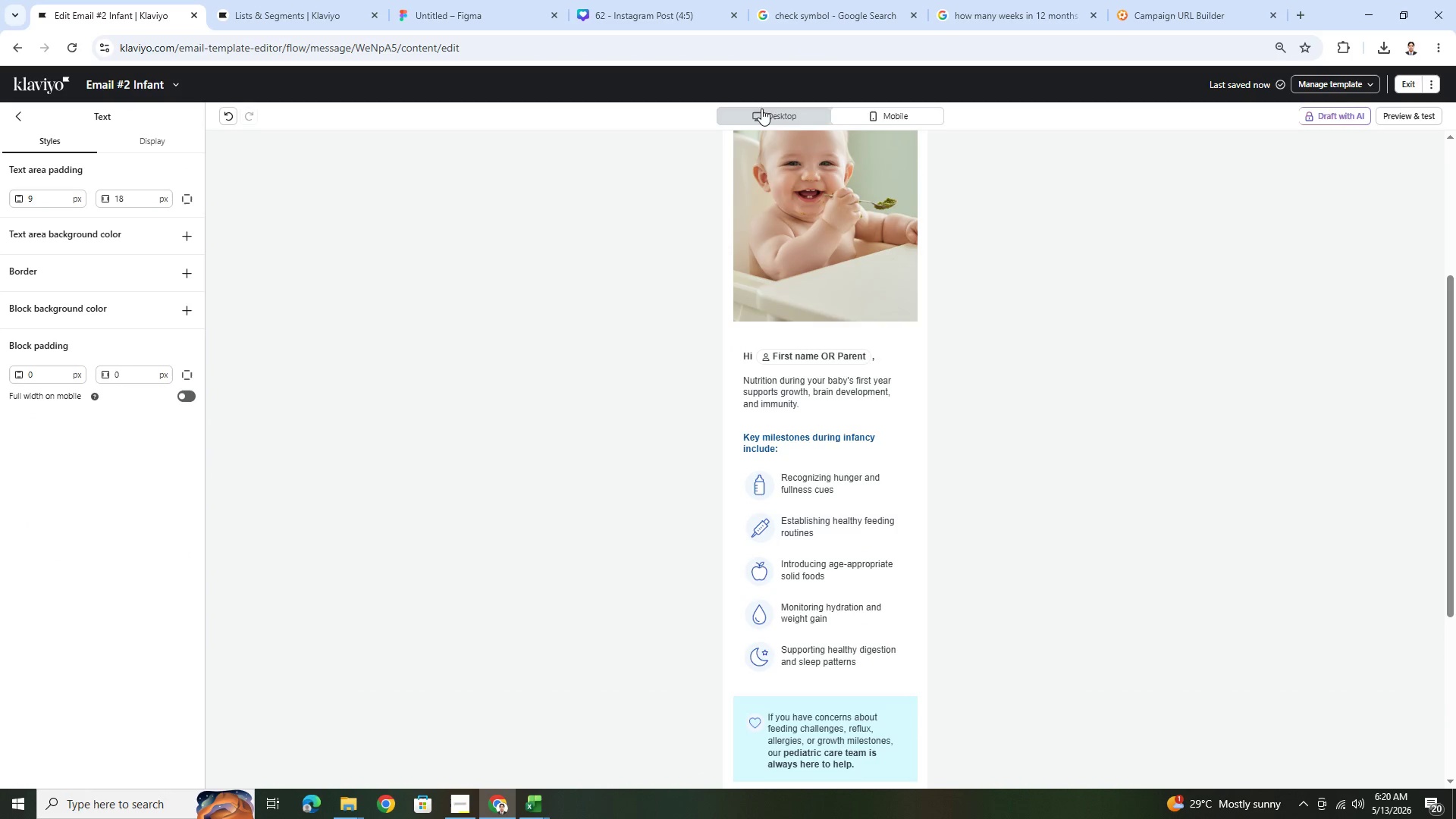 
left_click([764, 111])
 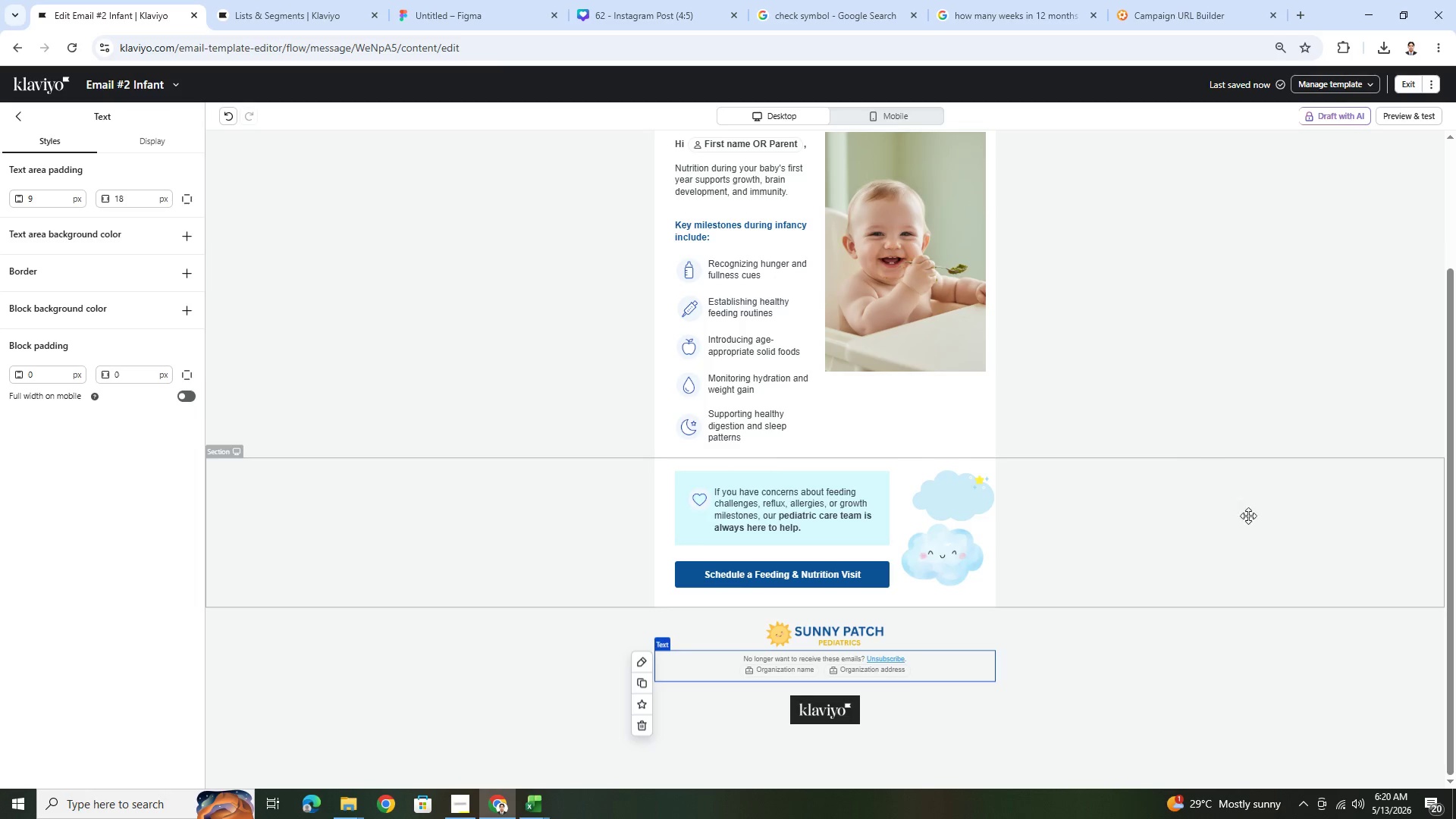 
left_click([1261, 655])
 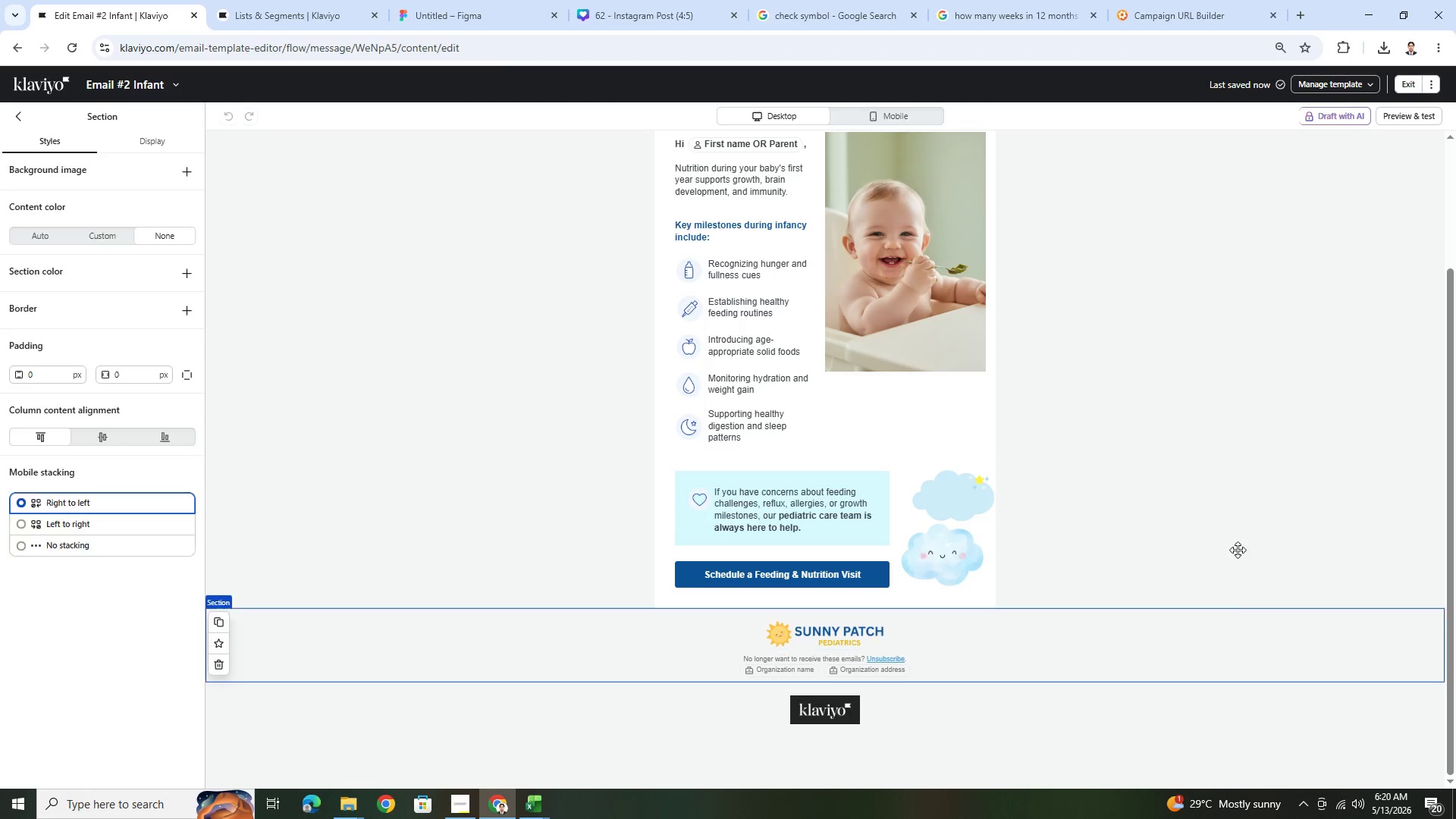 
scroll: coordinate [1237, 542], scroll_direction: up, amount: 2.0
 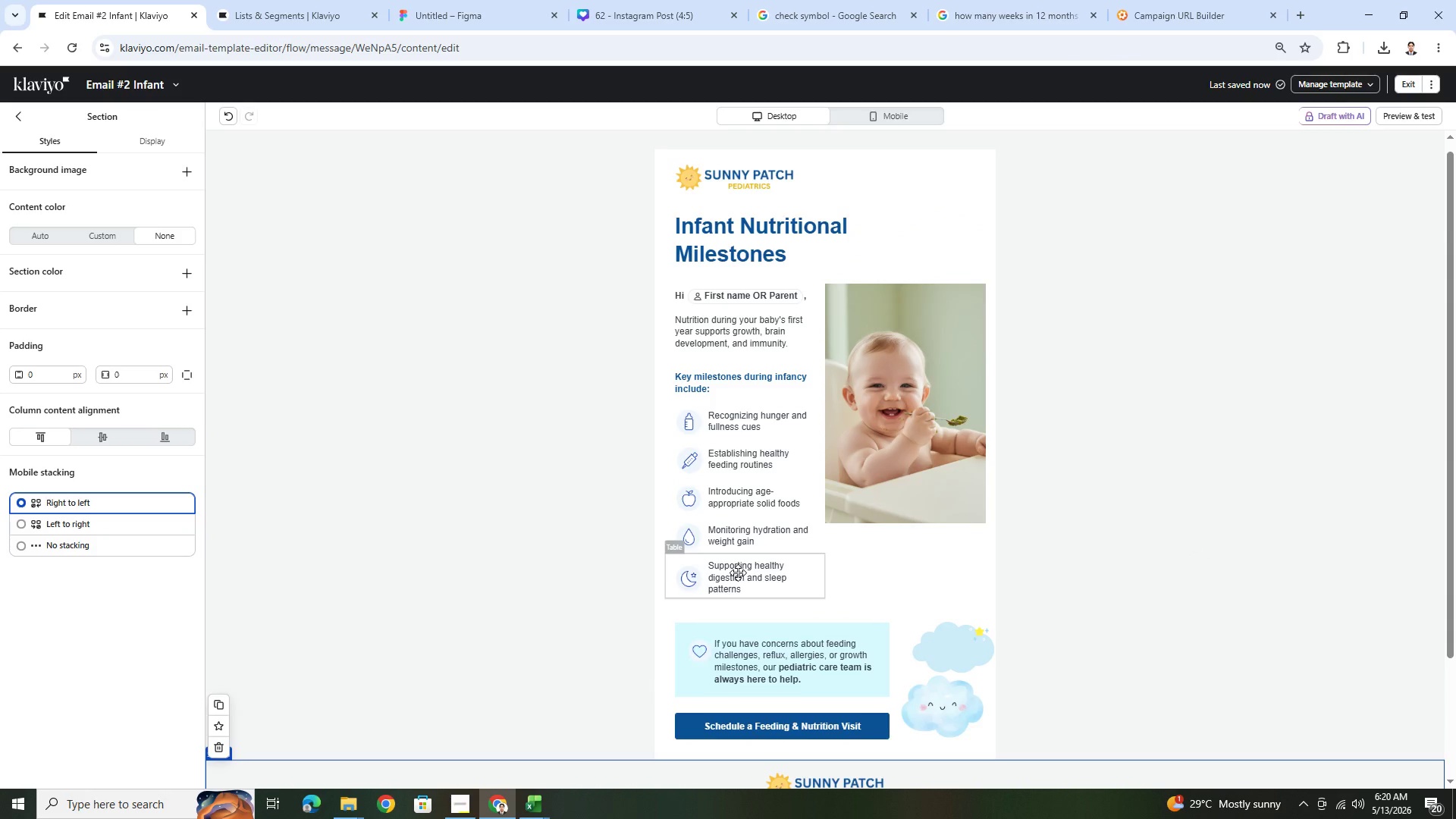 
left_click_drag(start_coordinate=[738, 573], to_coordinate=[918, 566])
 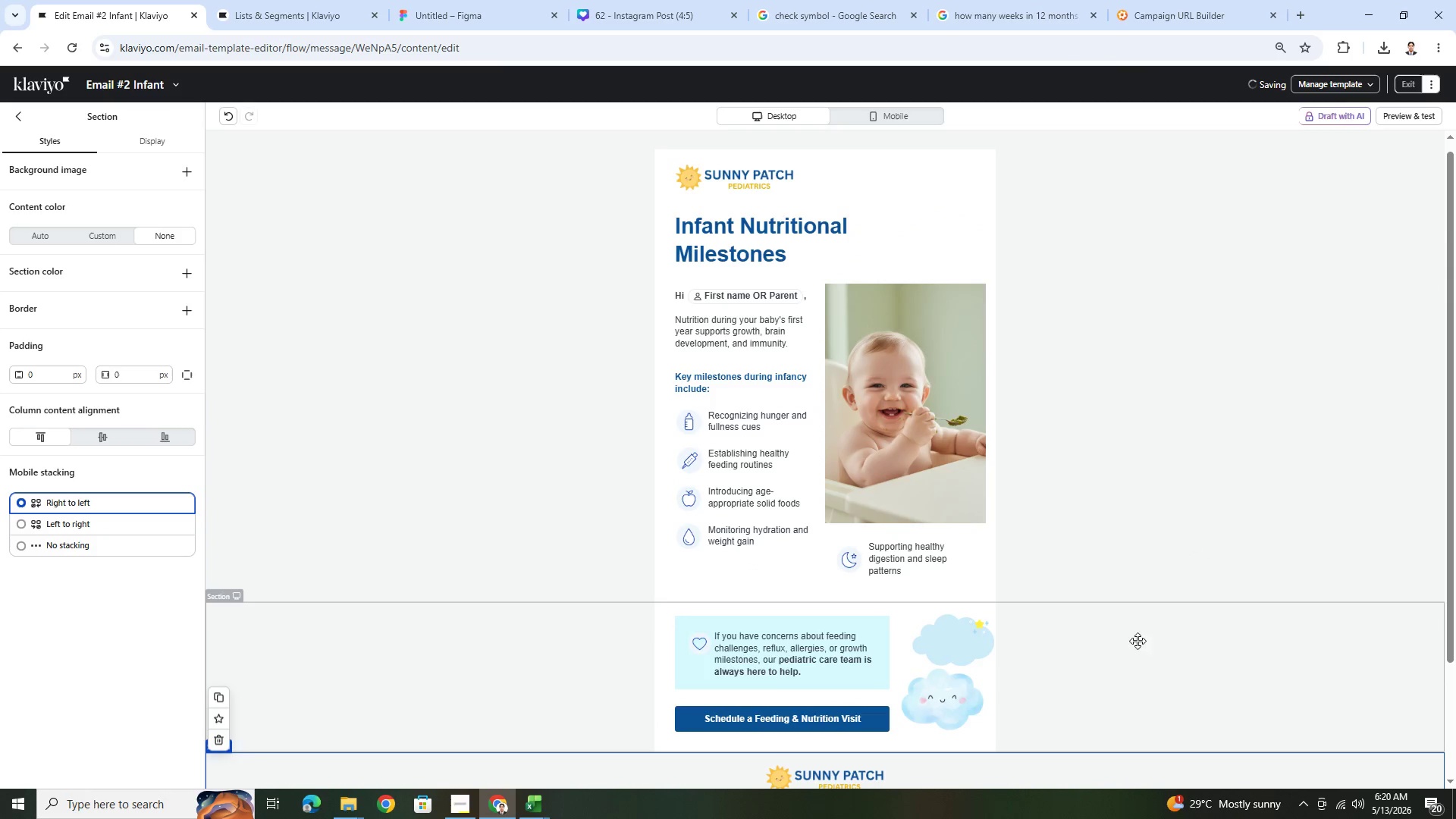 
left_click([1172, 645])
 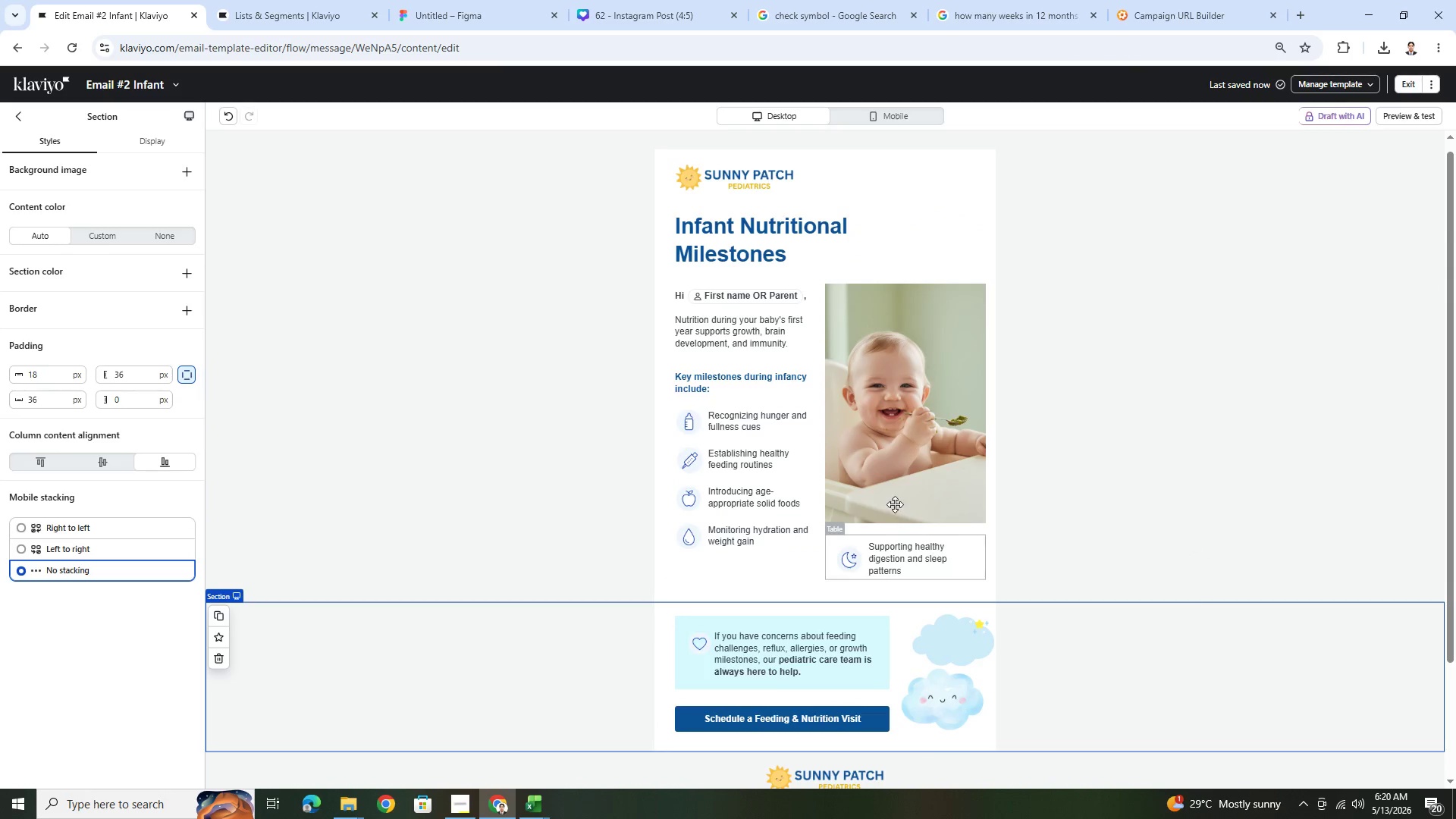 
left_click([224, 118])
 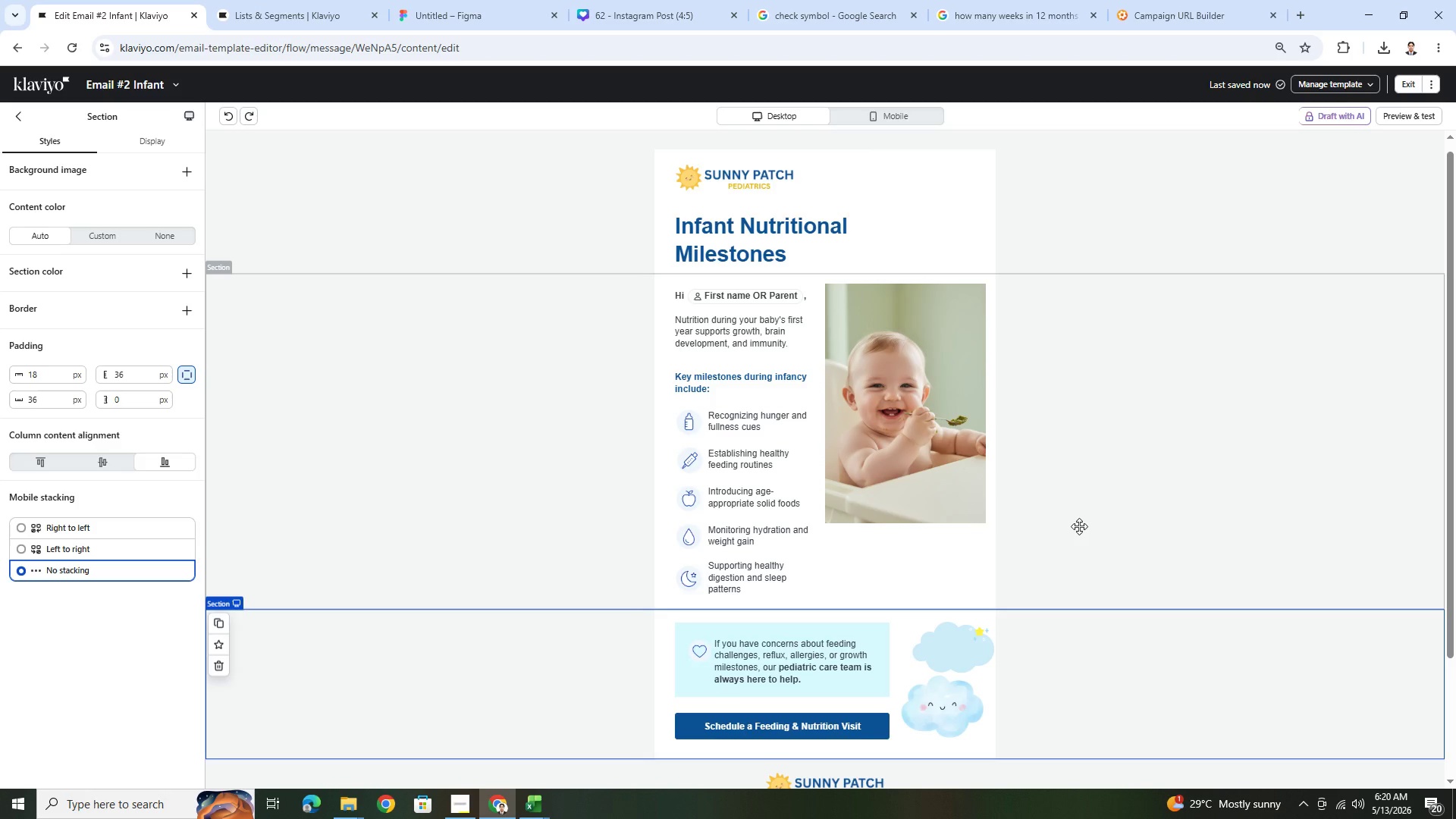 
wait(22.16)
 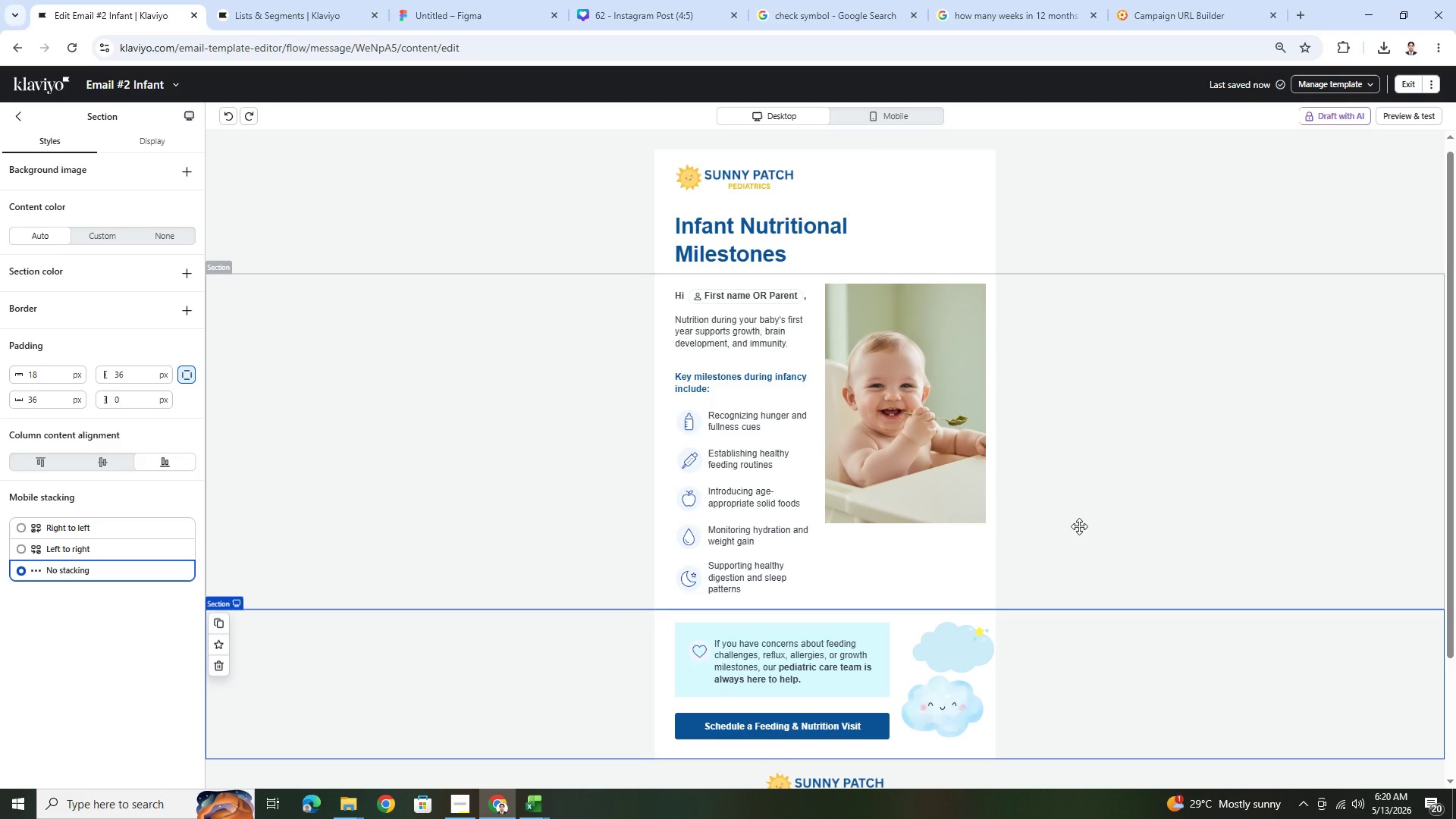 
scroll: coordinate [1115, 480], scroll_direction: down, amount: 4.0
 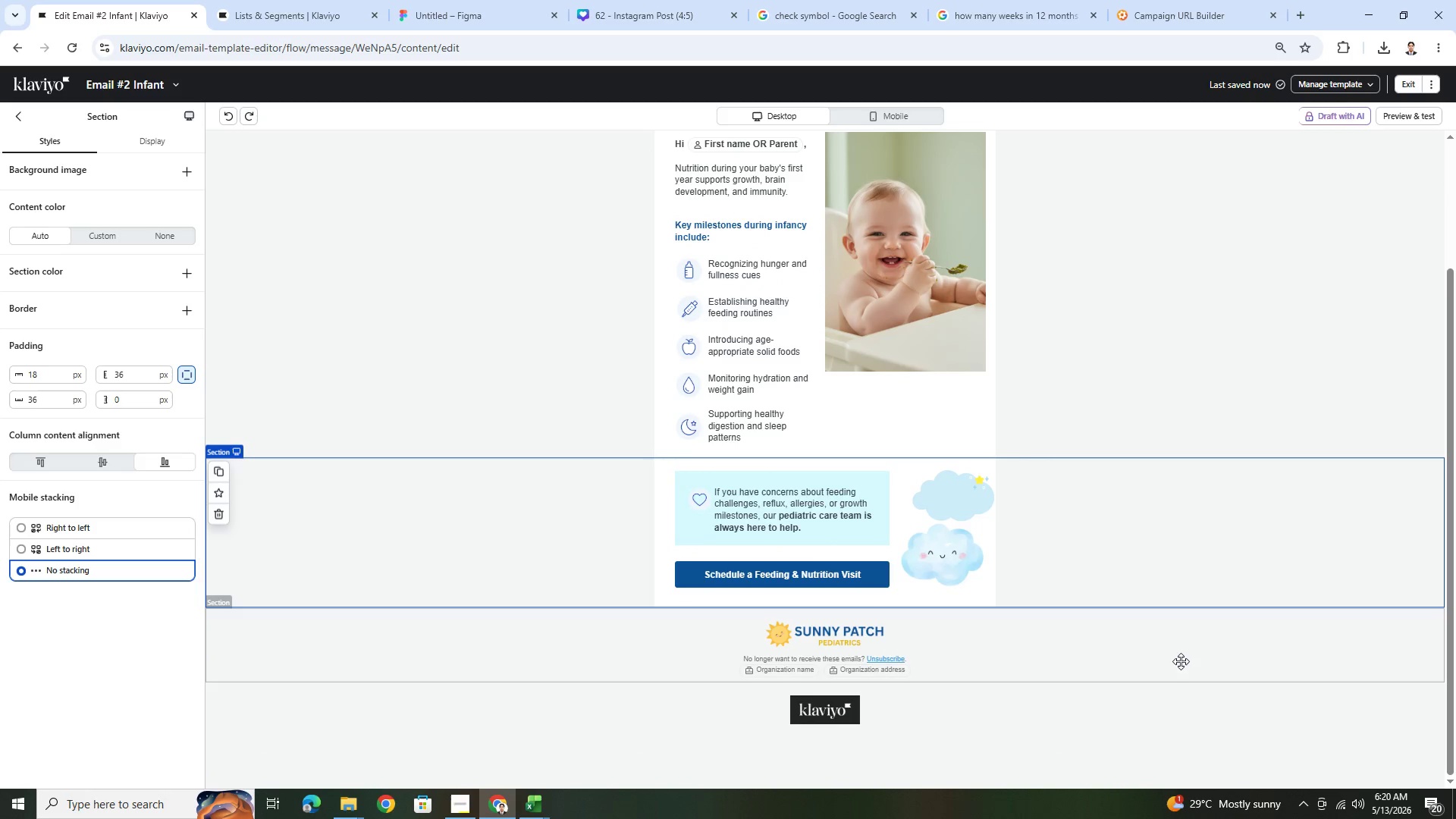 
left_click([1178, 661])
 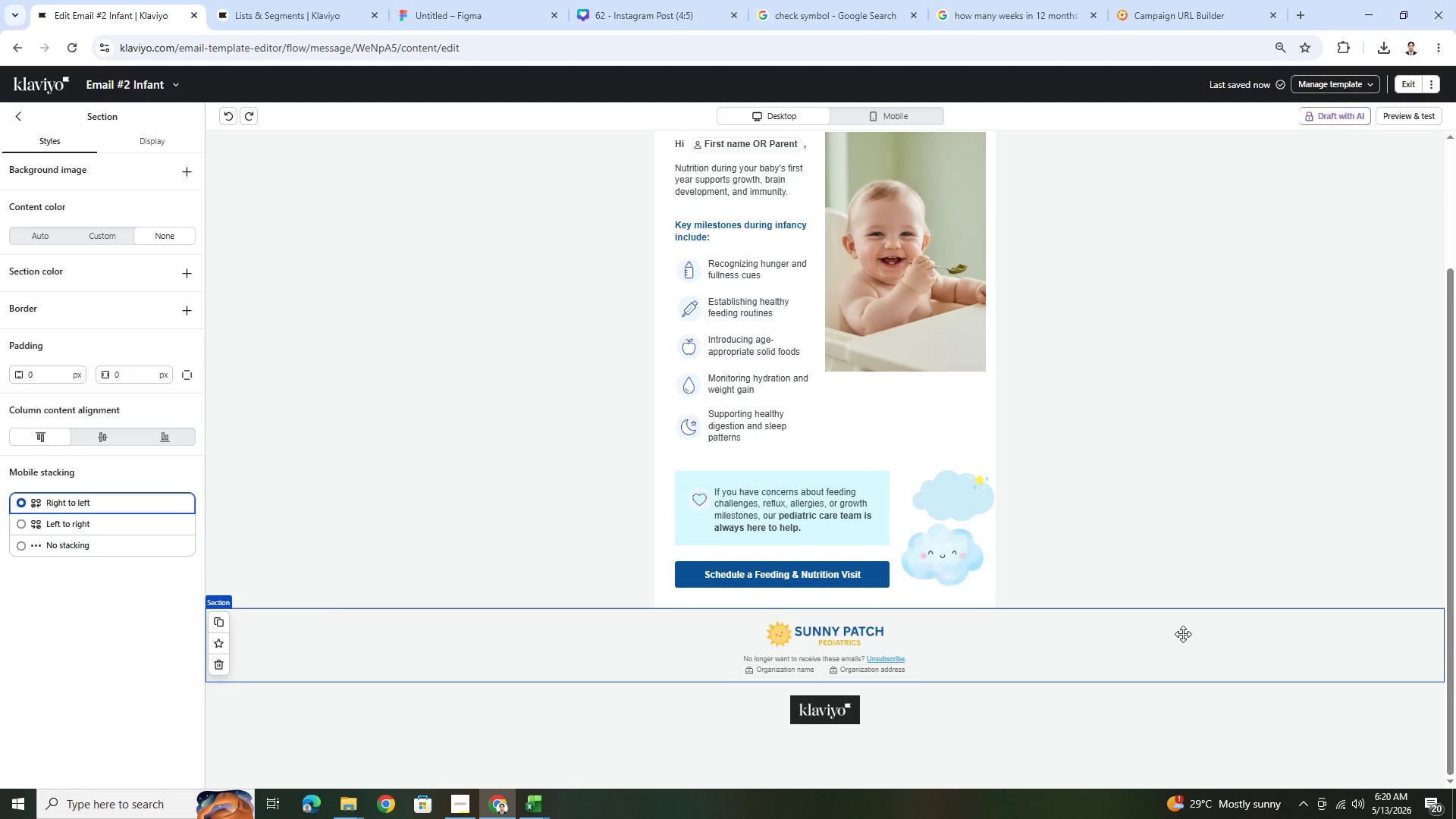 
scroll: coordinate [1193, 593], scroll_direction: up, amount: 3.0
 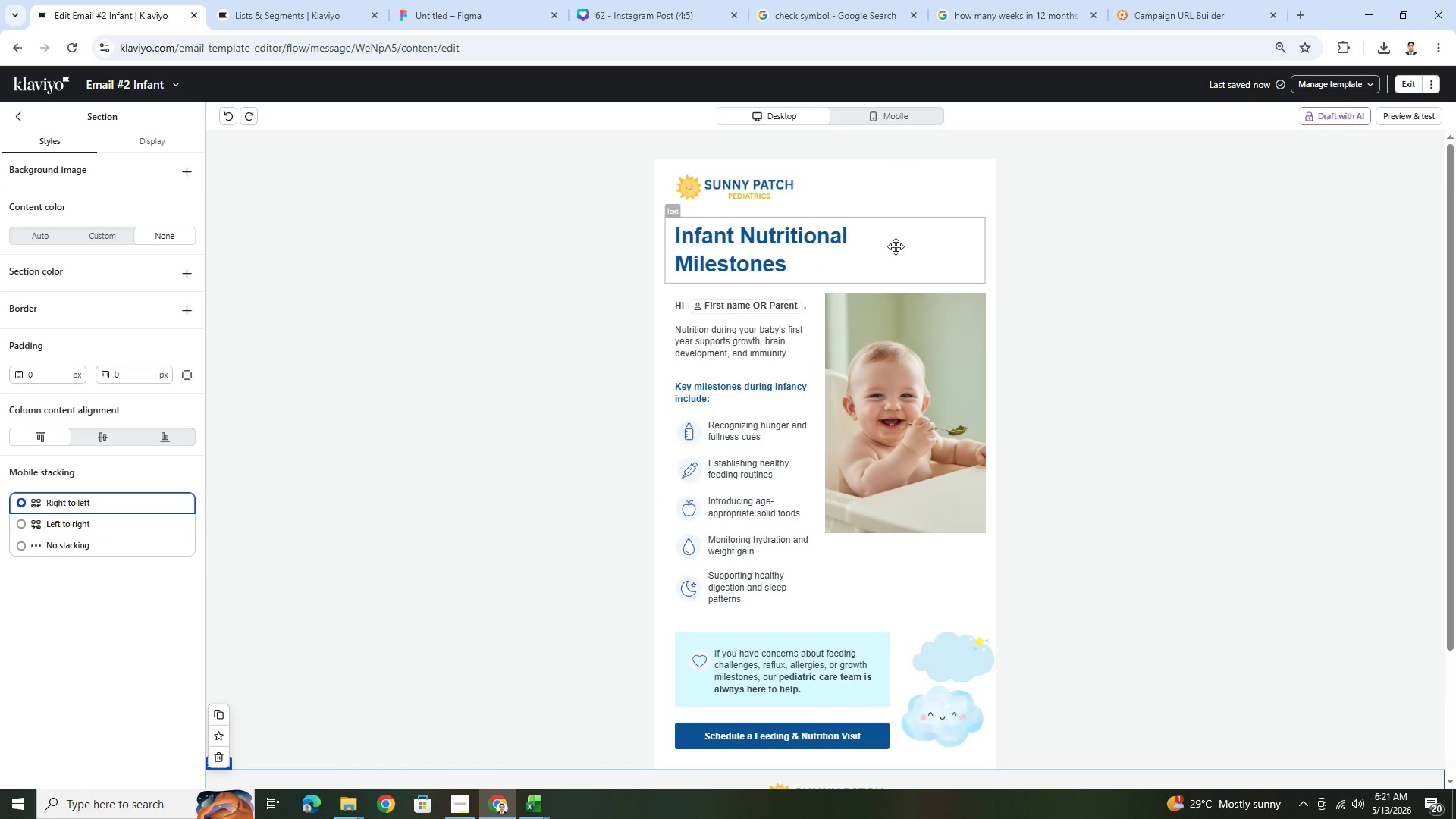 
left_click([863, 252])
 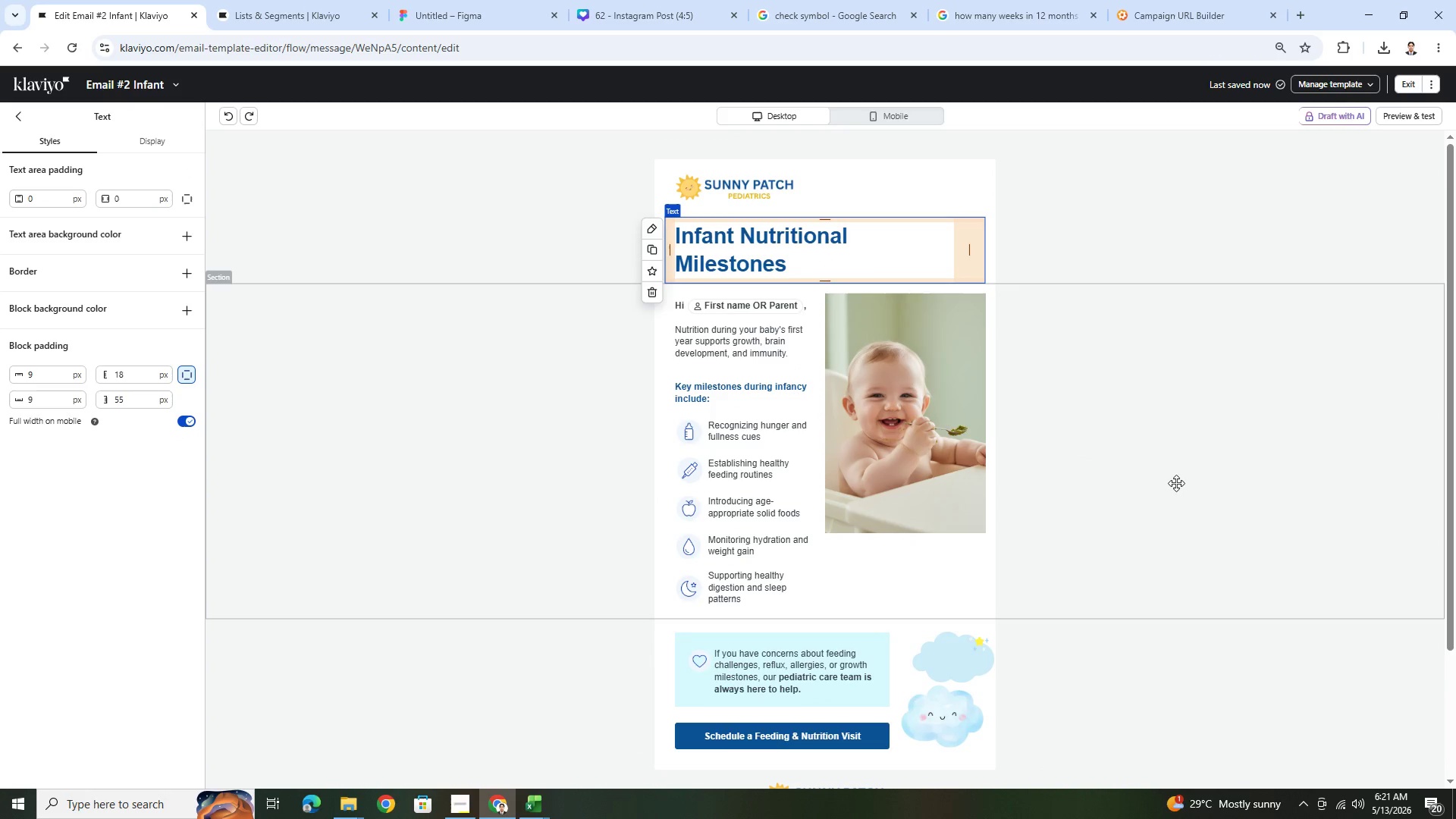 
scroll: coordinate [1054, 493], scroll_direction: down, amount: 2.0
 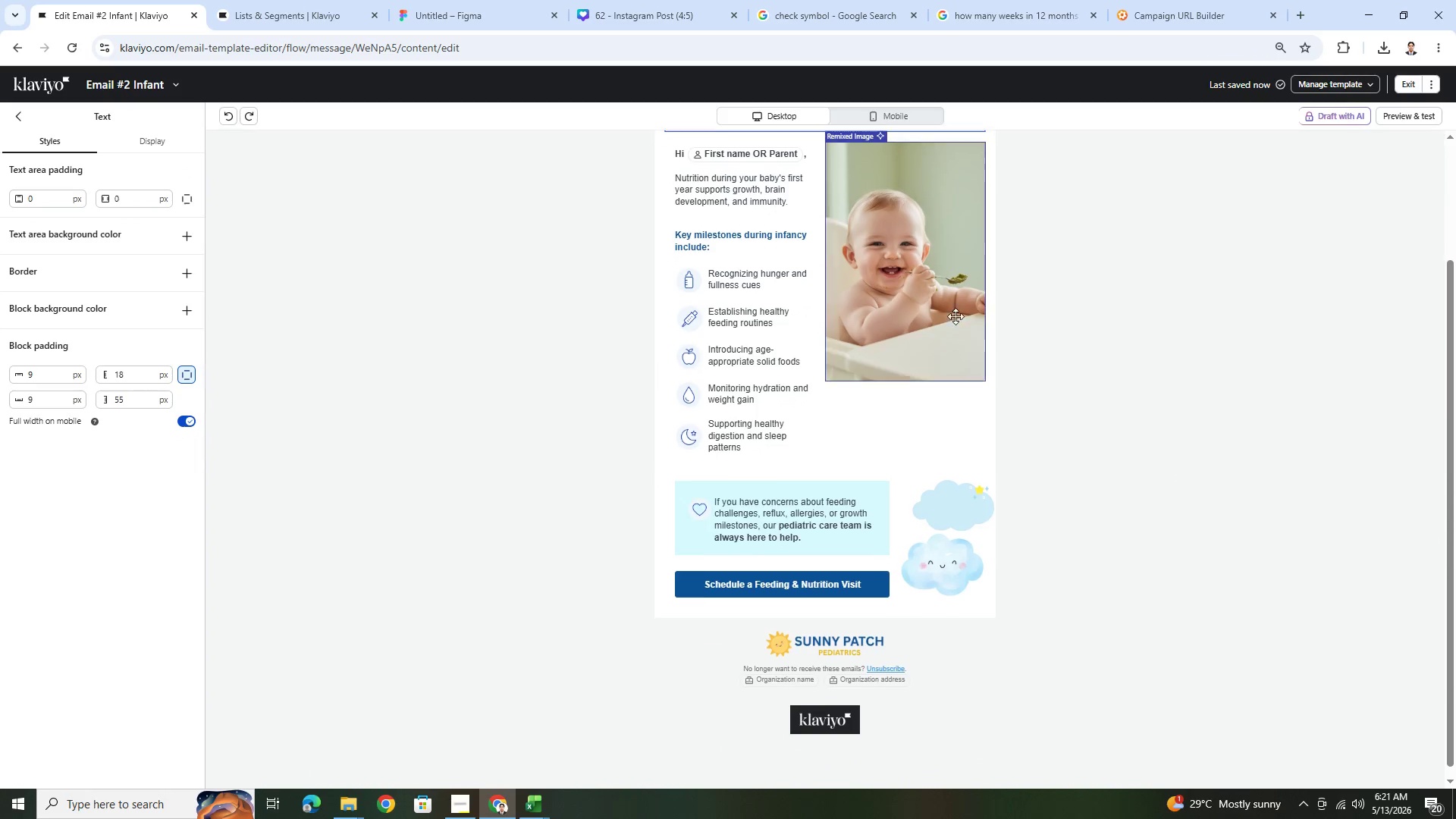 
left_click([952, 312])
 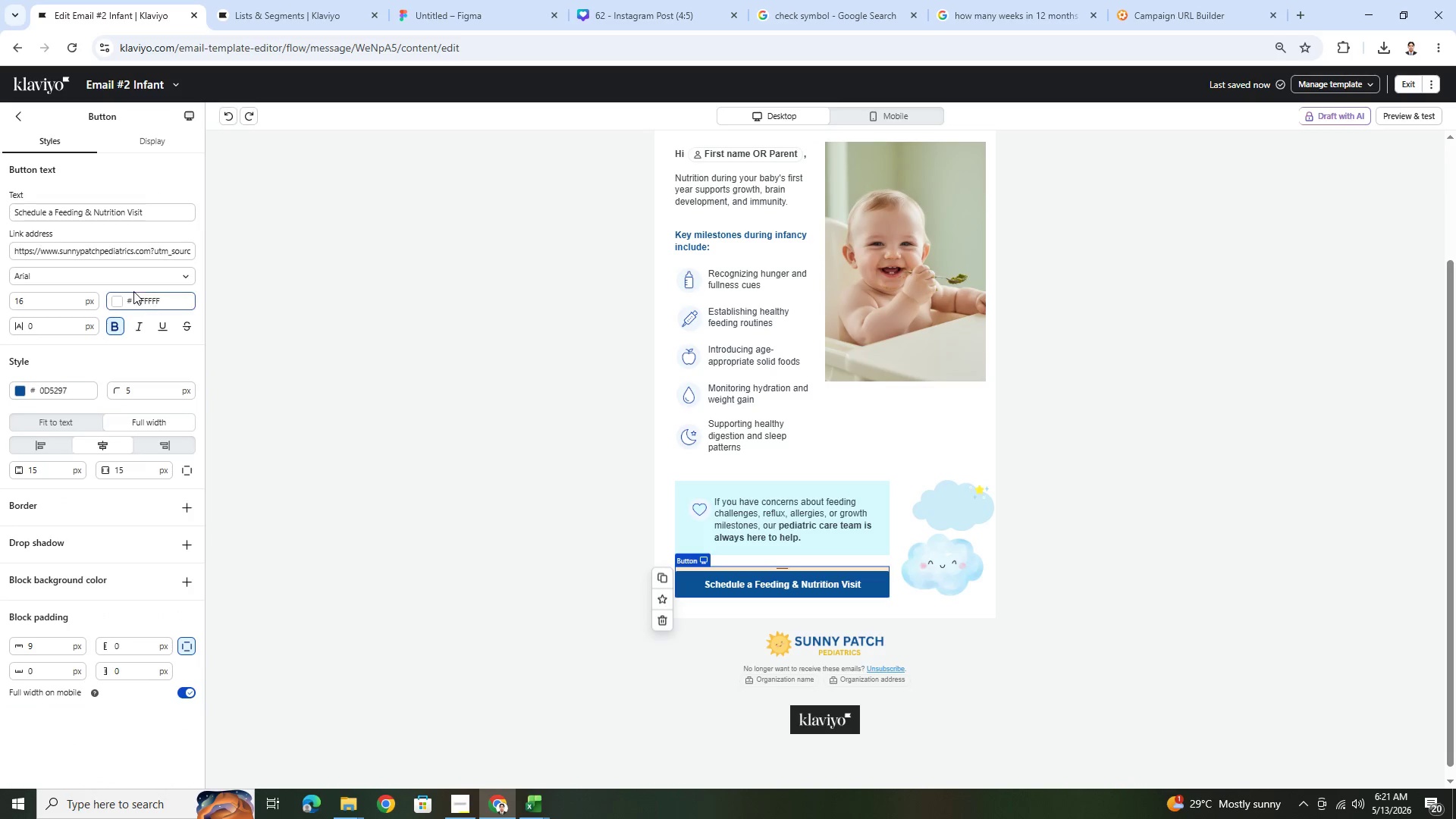 
left_click([163, 248])
 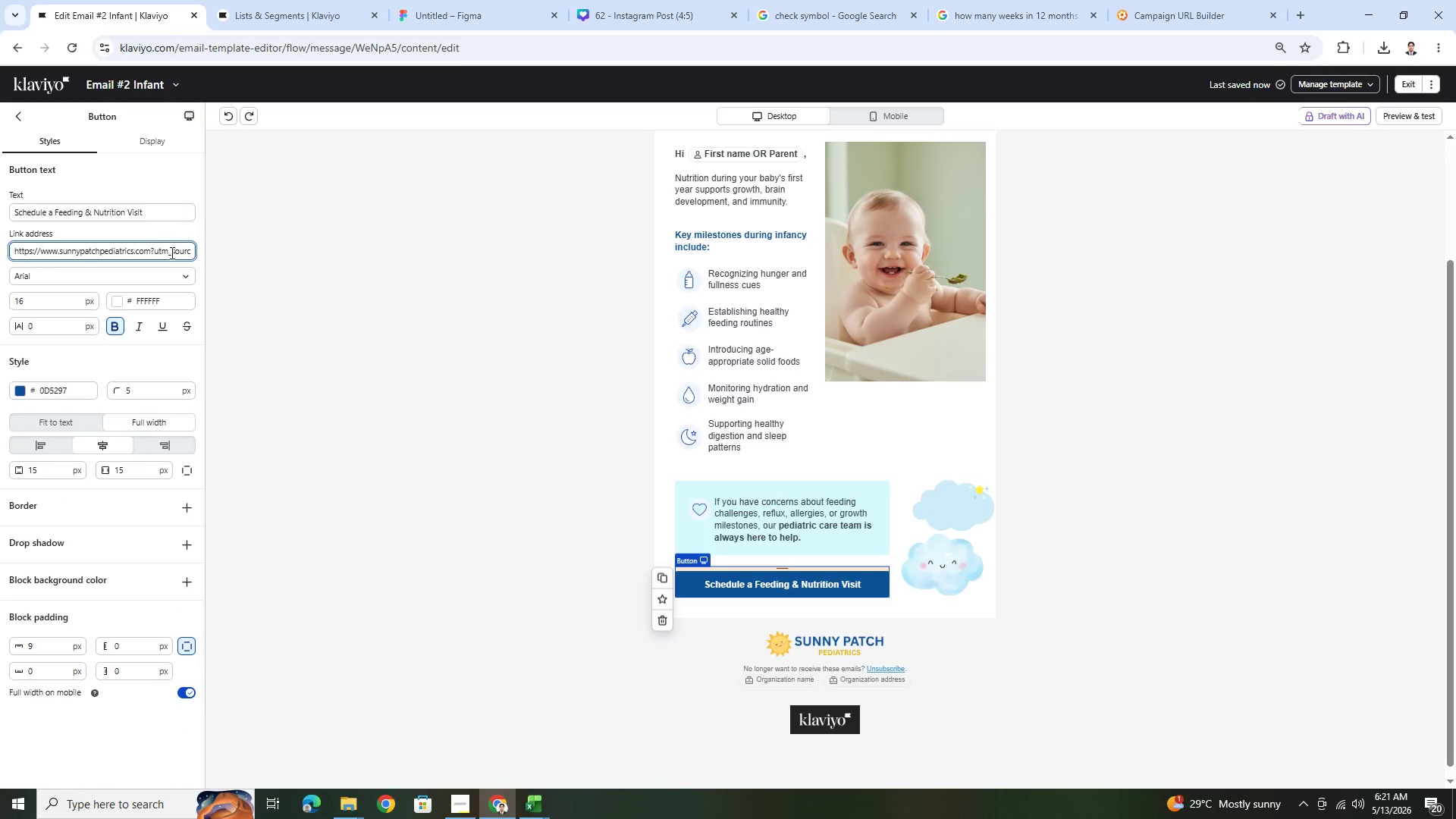 
left_click_drag(start_coordinate=[173, 252], to_coordinate=[222, 253])
 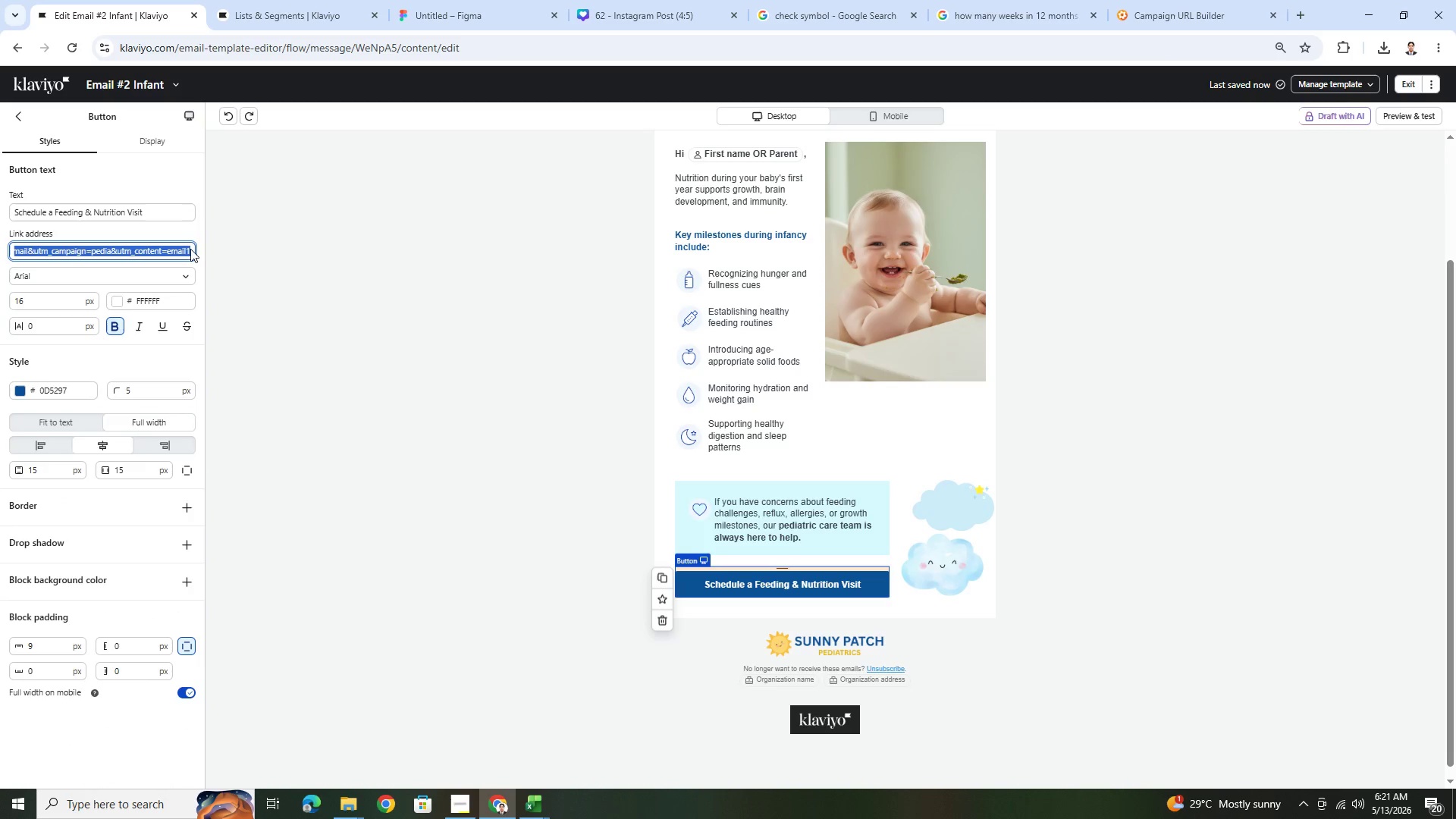 
left_click([190, 249])
 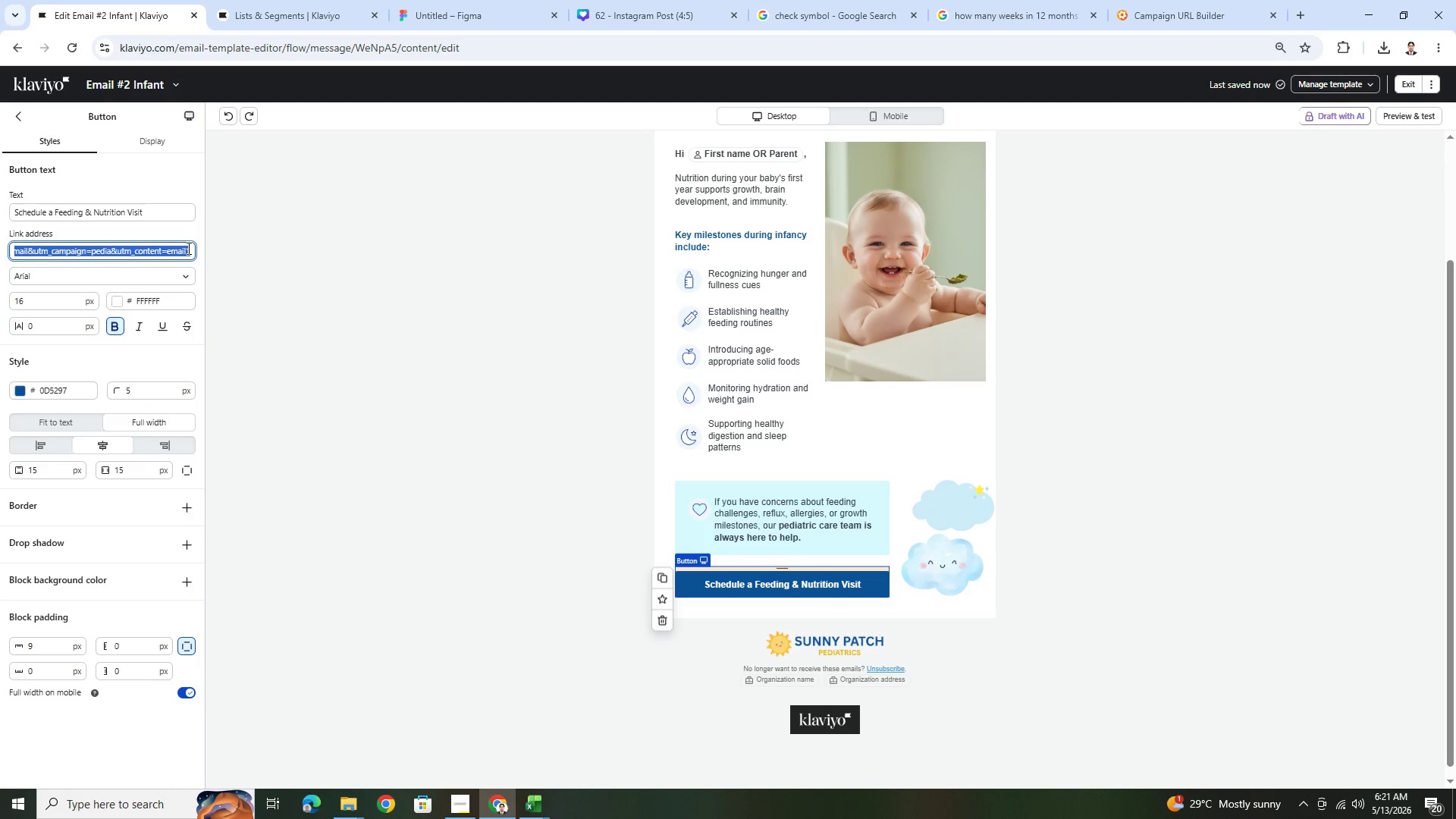 
left_click([187, 248])
 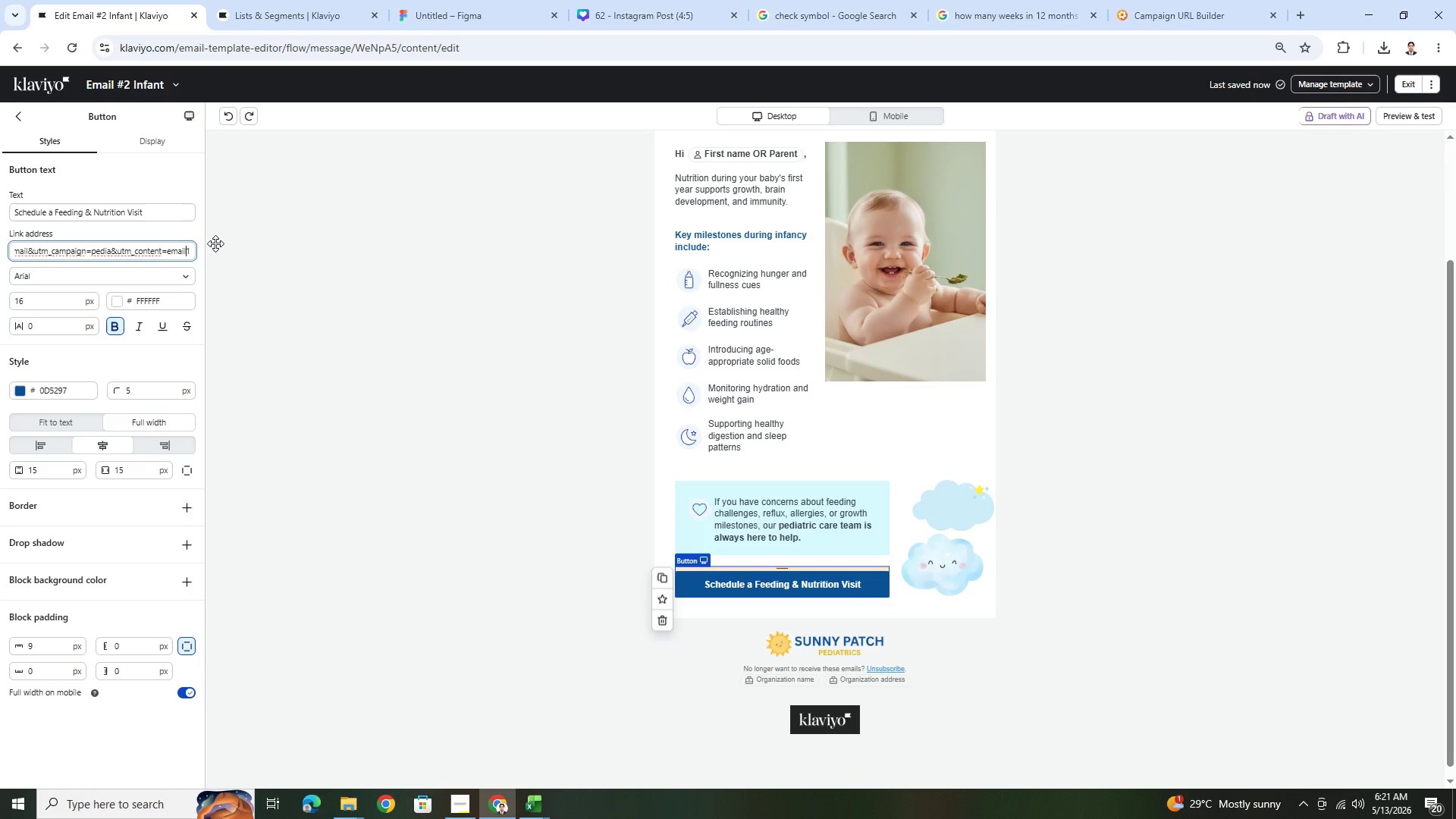 
key(ArrowRight)
 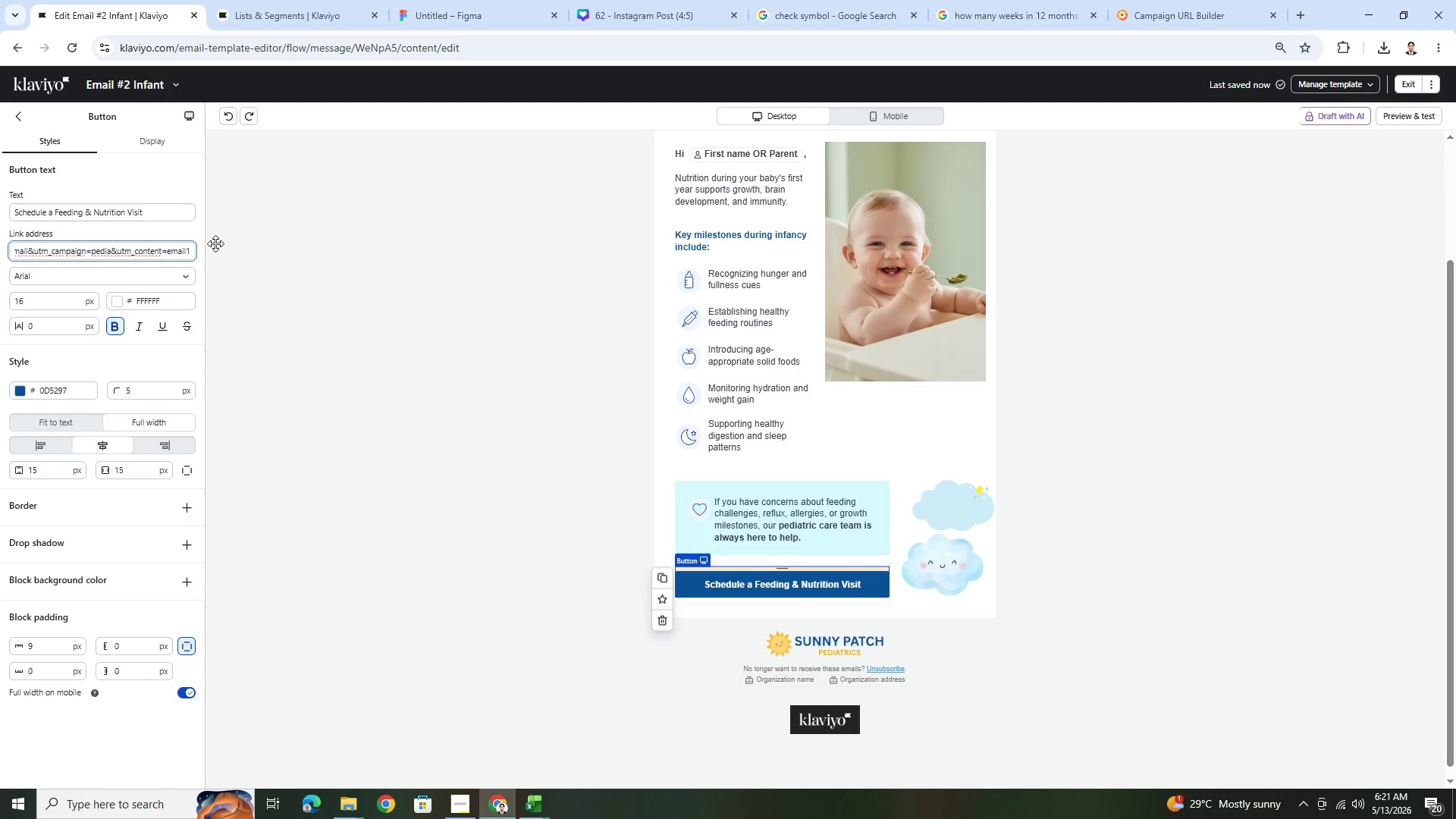 
key(Backspace)
type(A)
key(Backspace)
type(2a)
key(Backspace)
type(A)
 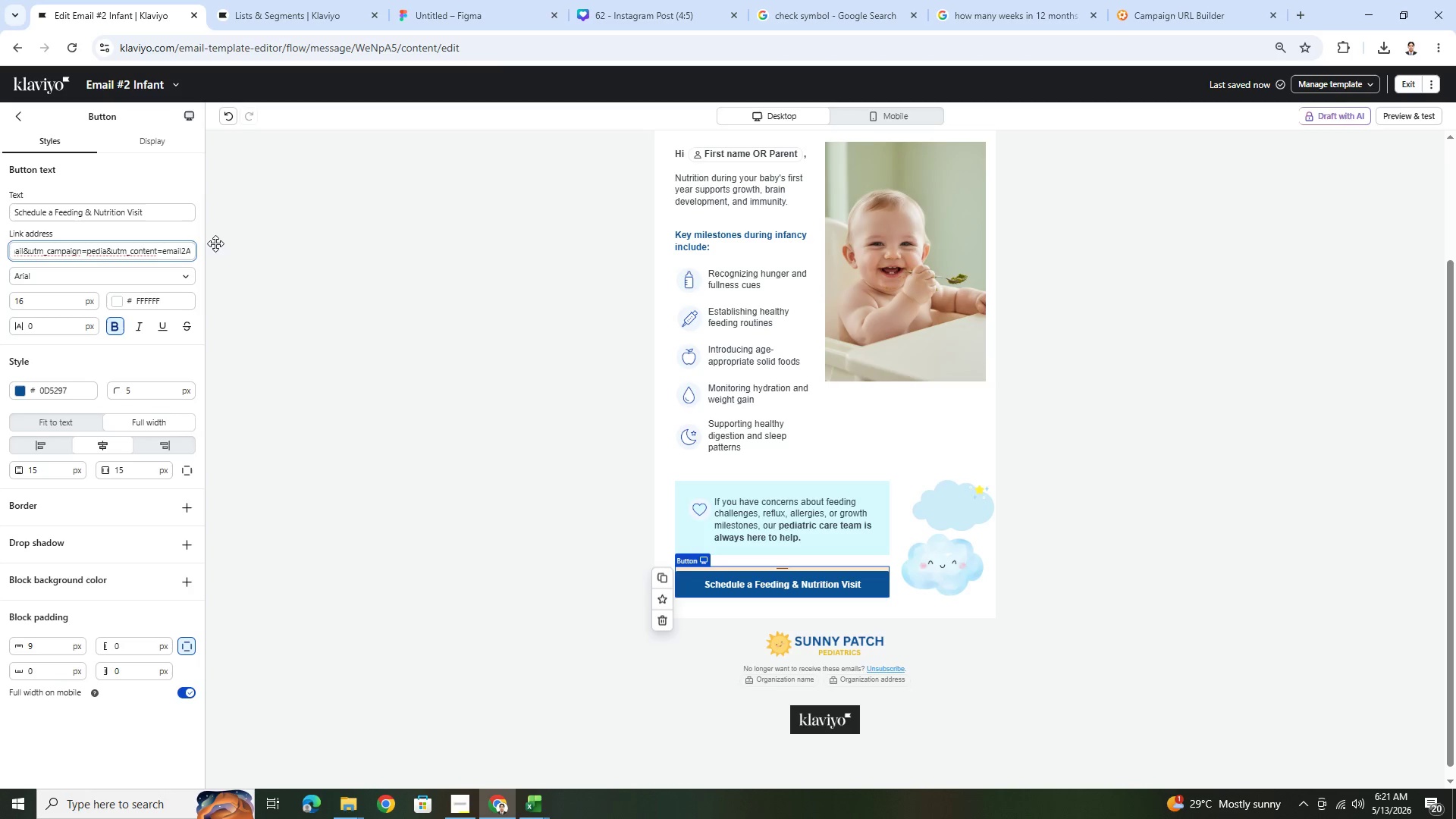 
left_click([1182, 580])
 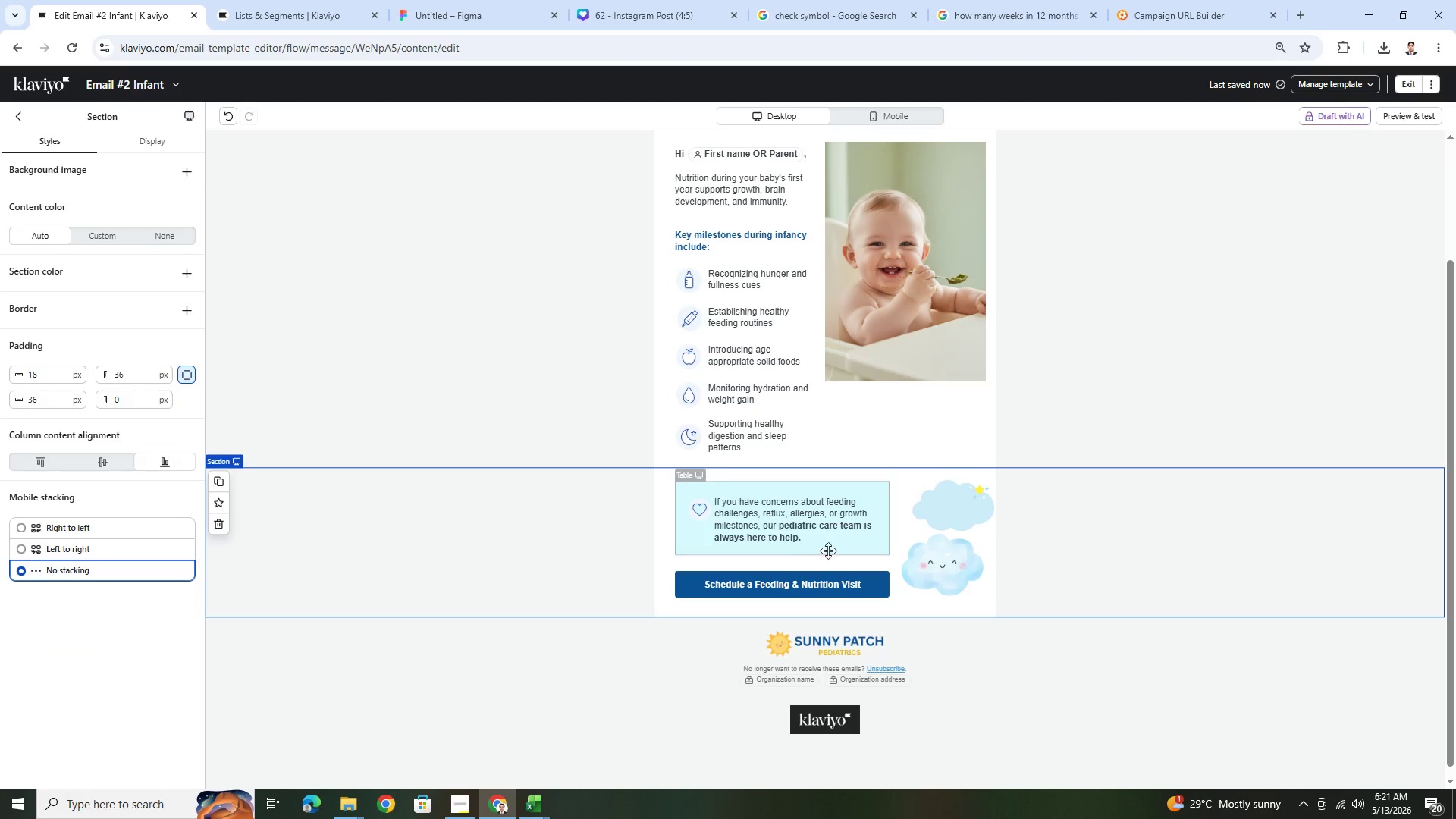 
left_click([843, 575])
 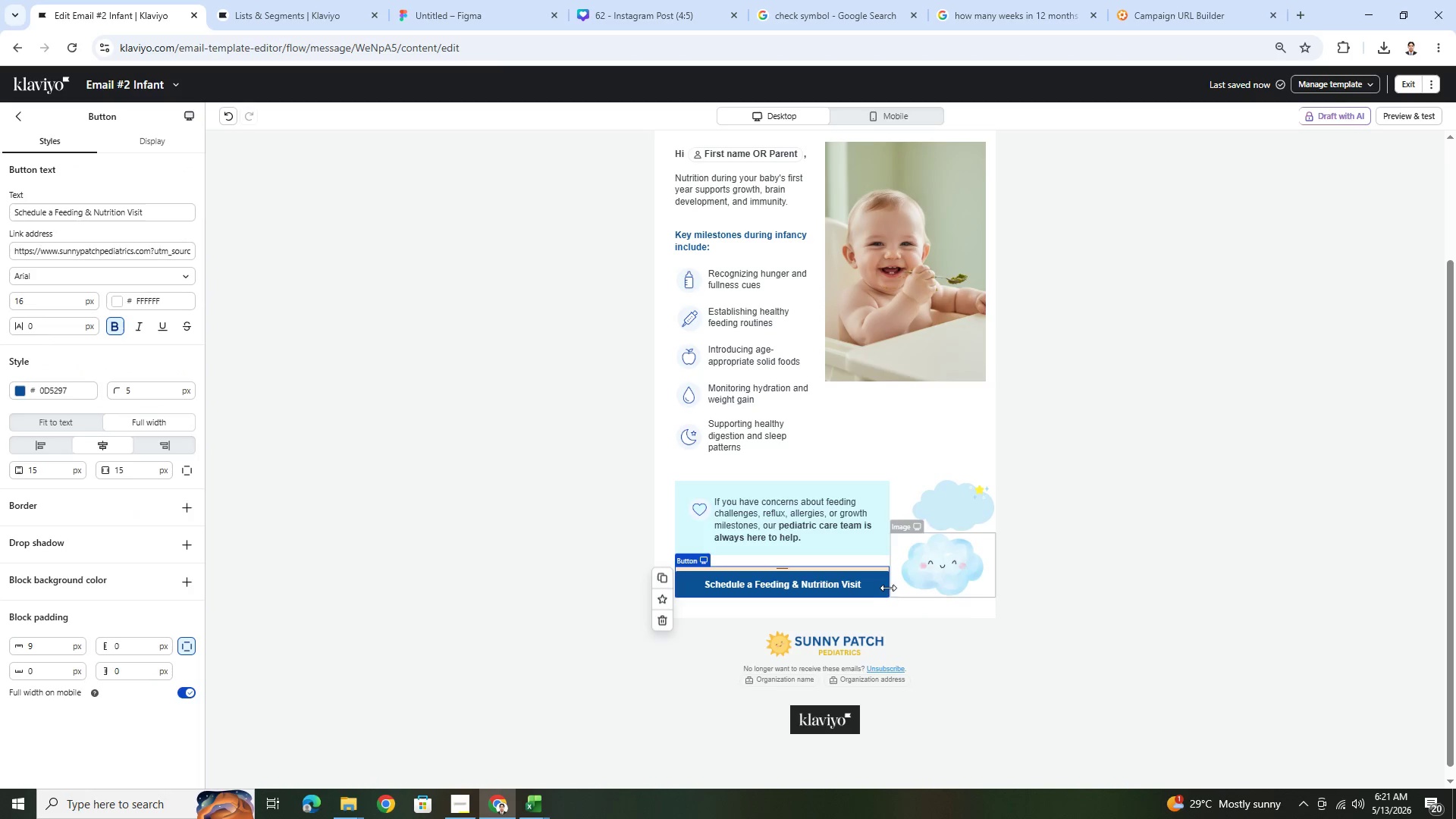 
left_click([880, 589])
 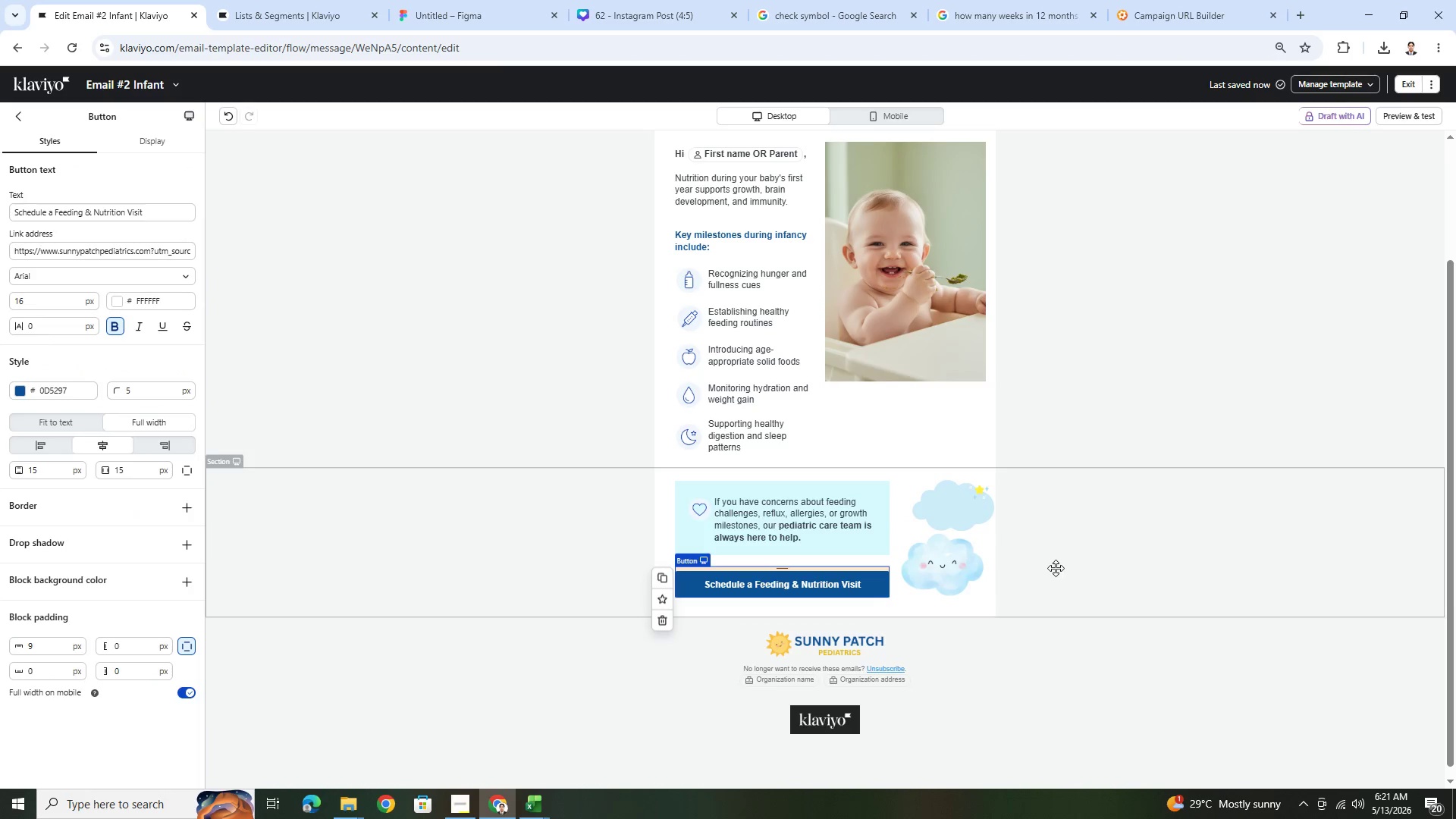 
scroll: coordinate [1146, 578], scroll_direction: up, amount: 6.0
 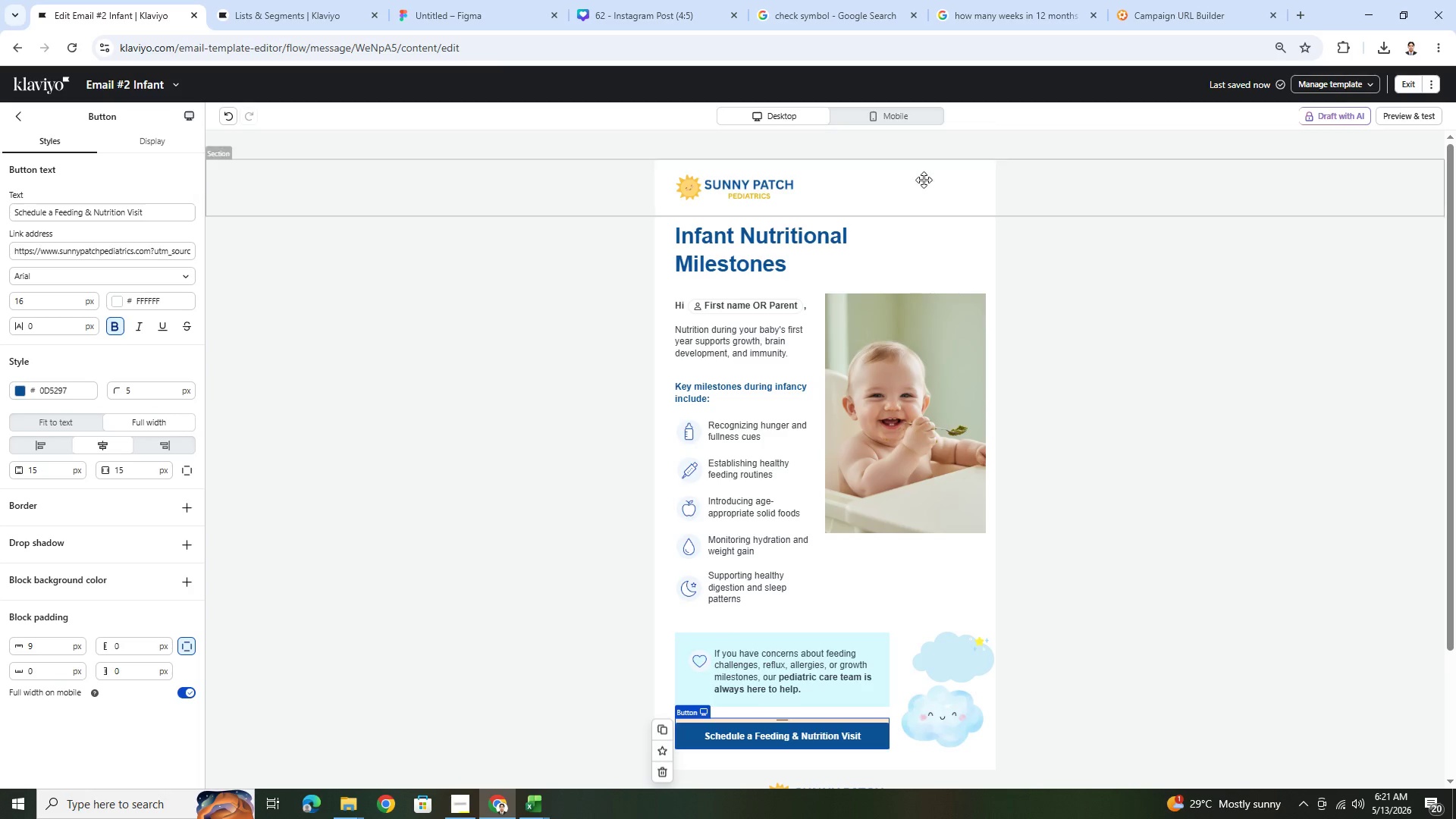 
scroll: coordinate [940, 422], scroll_direction: down, amount: 4.0
 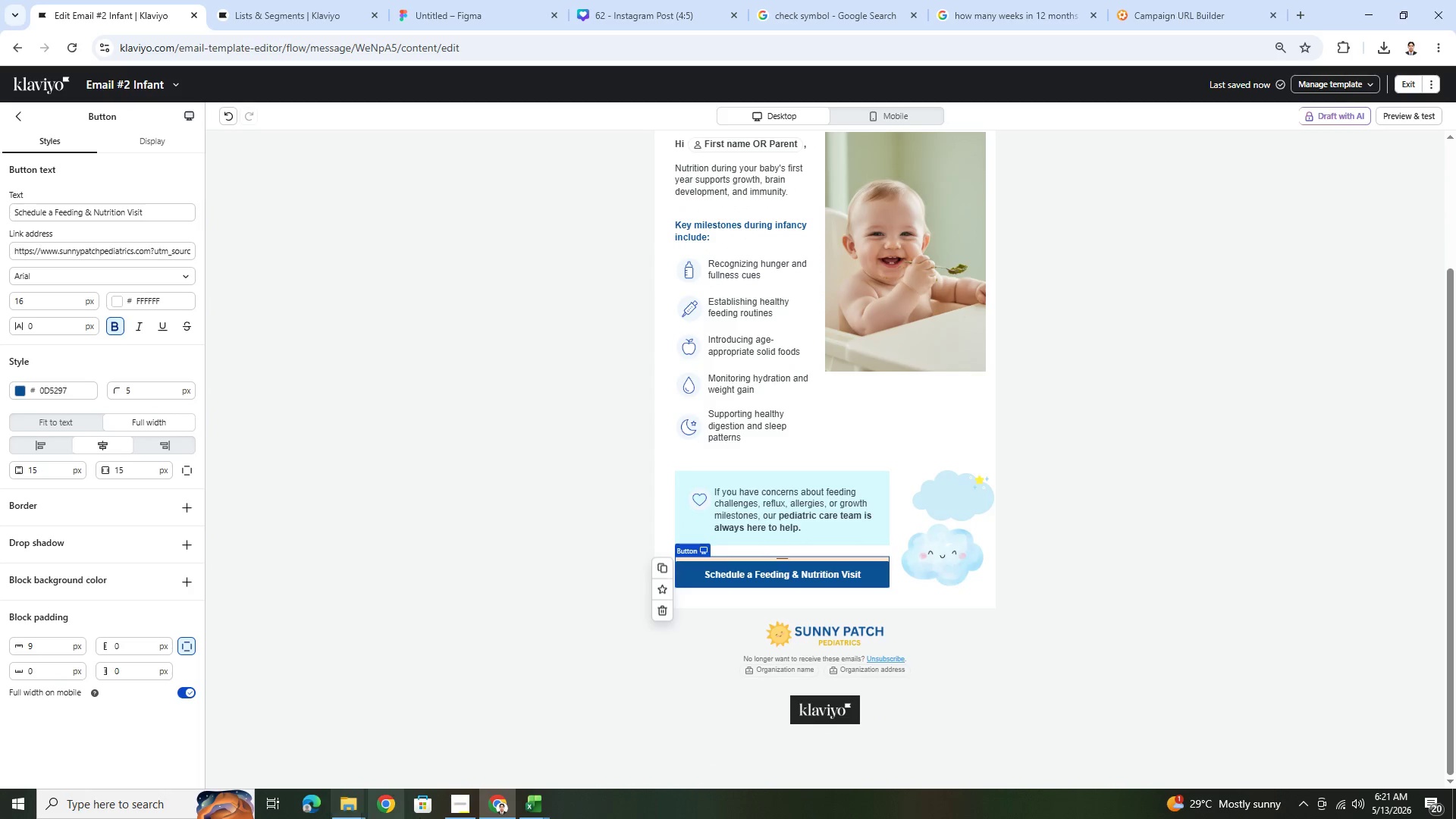 
left_click([469, 799])